 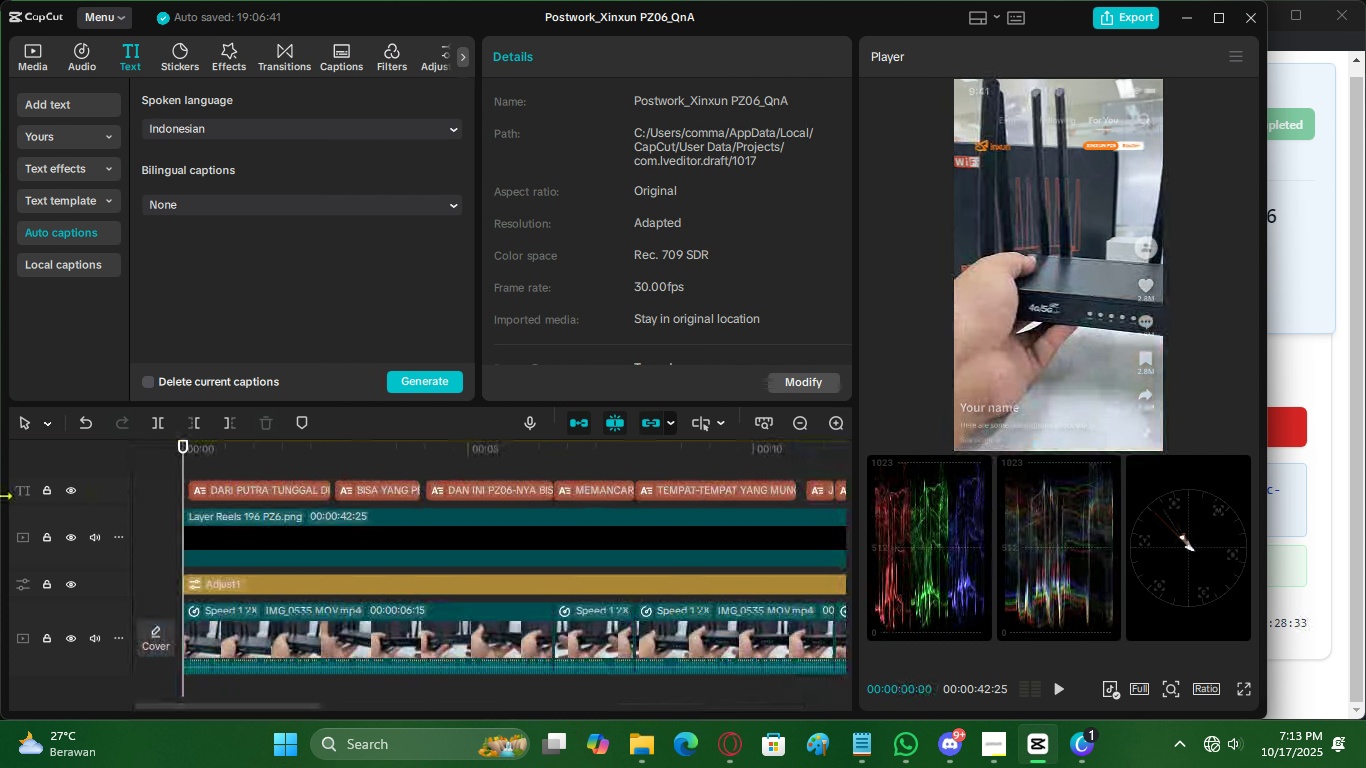 
key(Space)
 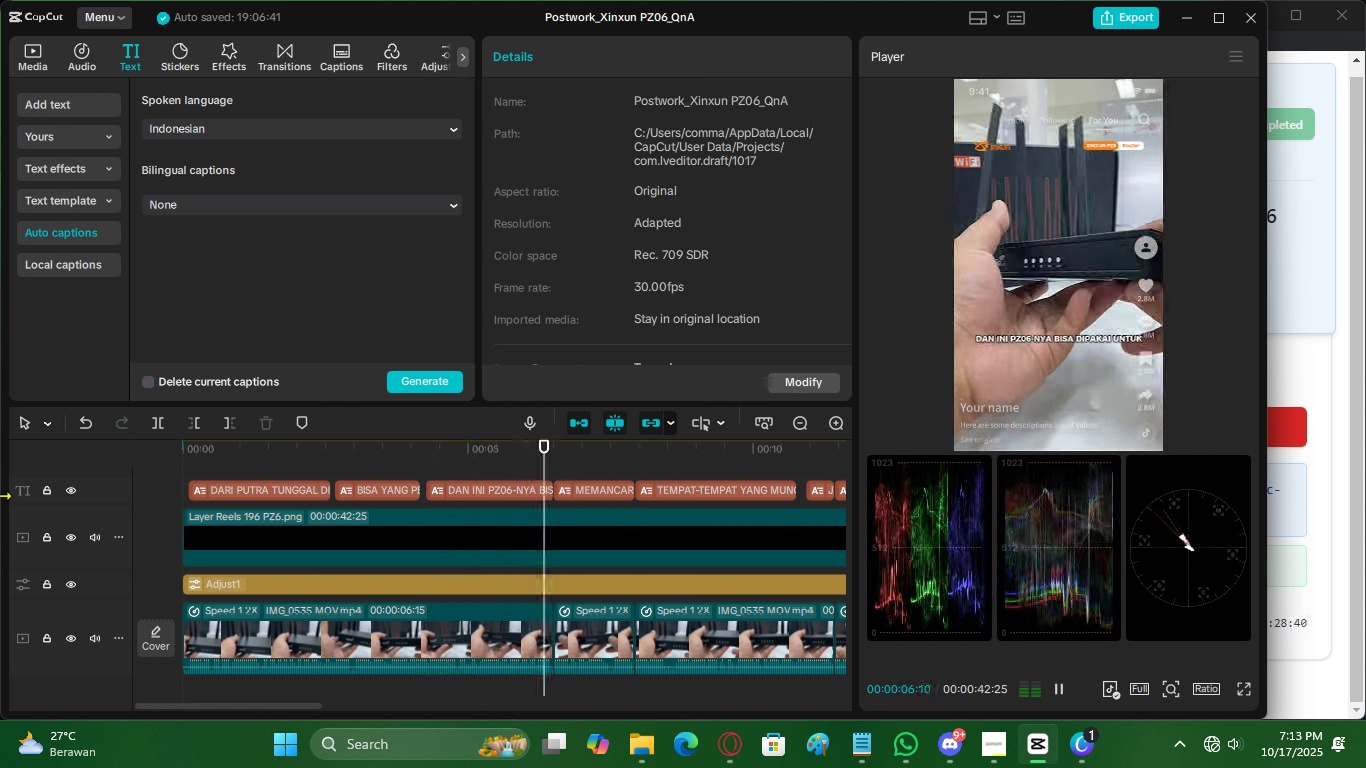 
wait(11.31)
 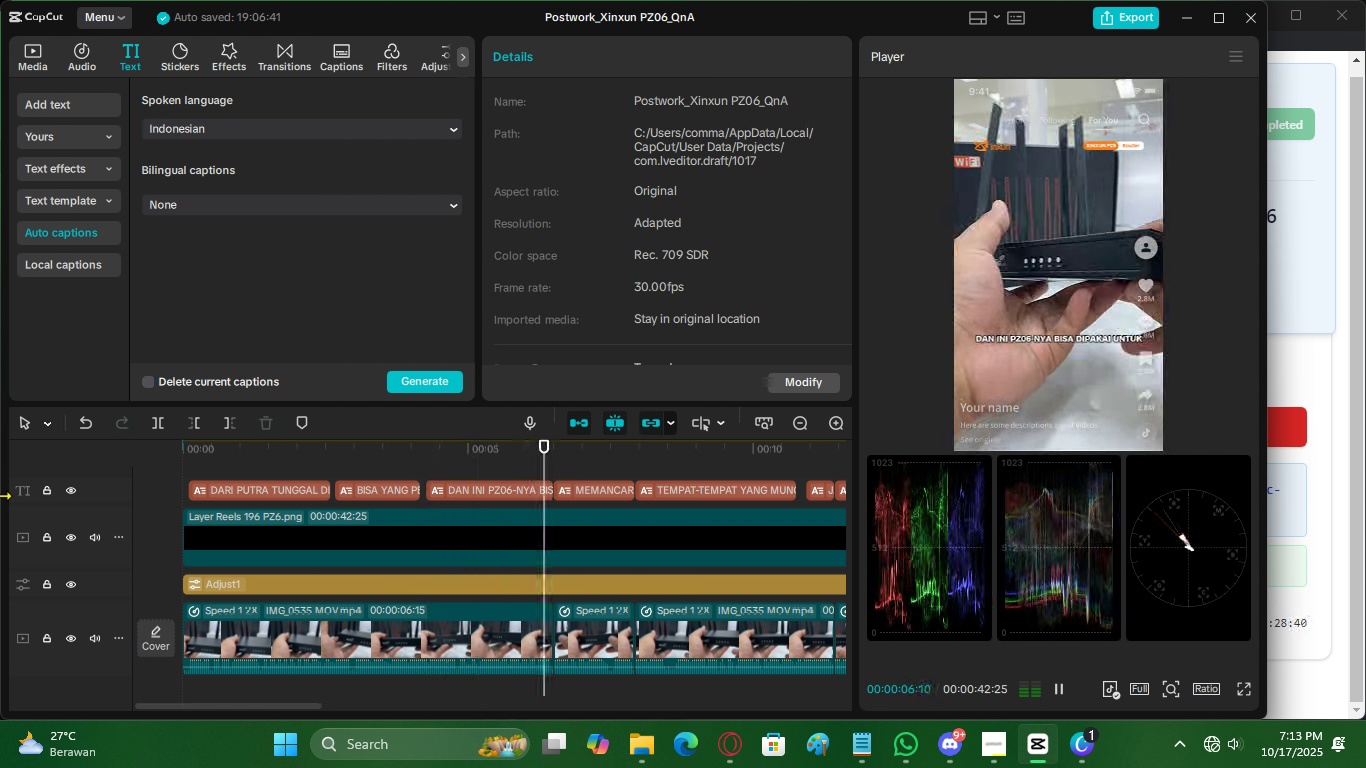 
left_click_drag(start_coordinate=[673, 453], to_coordinate=[0, 466])
 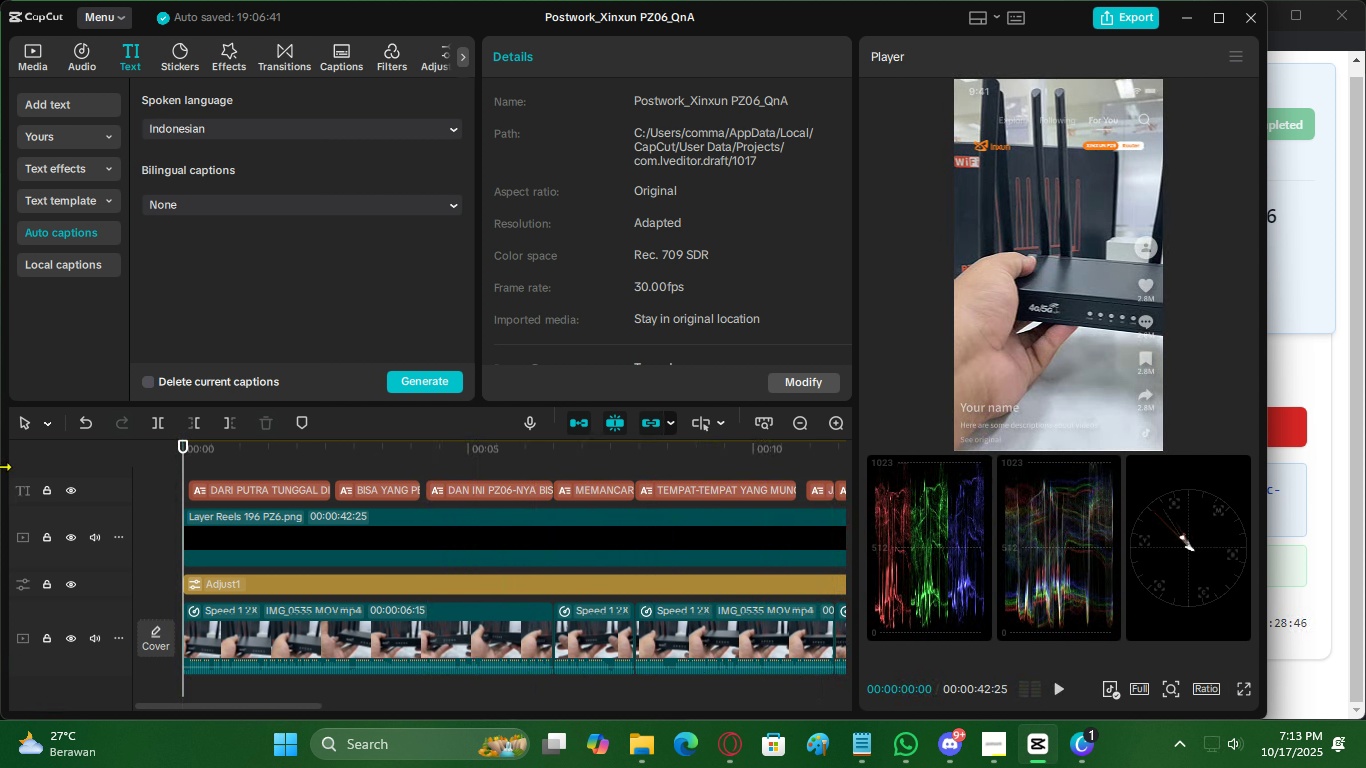 
key(Space)
 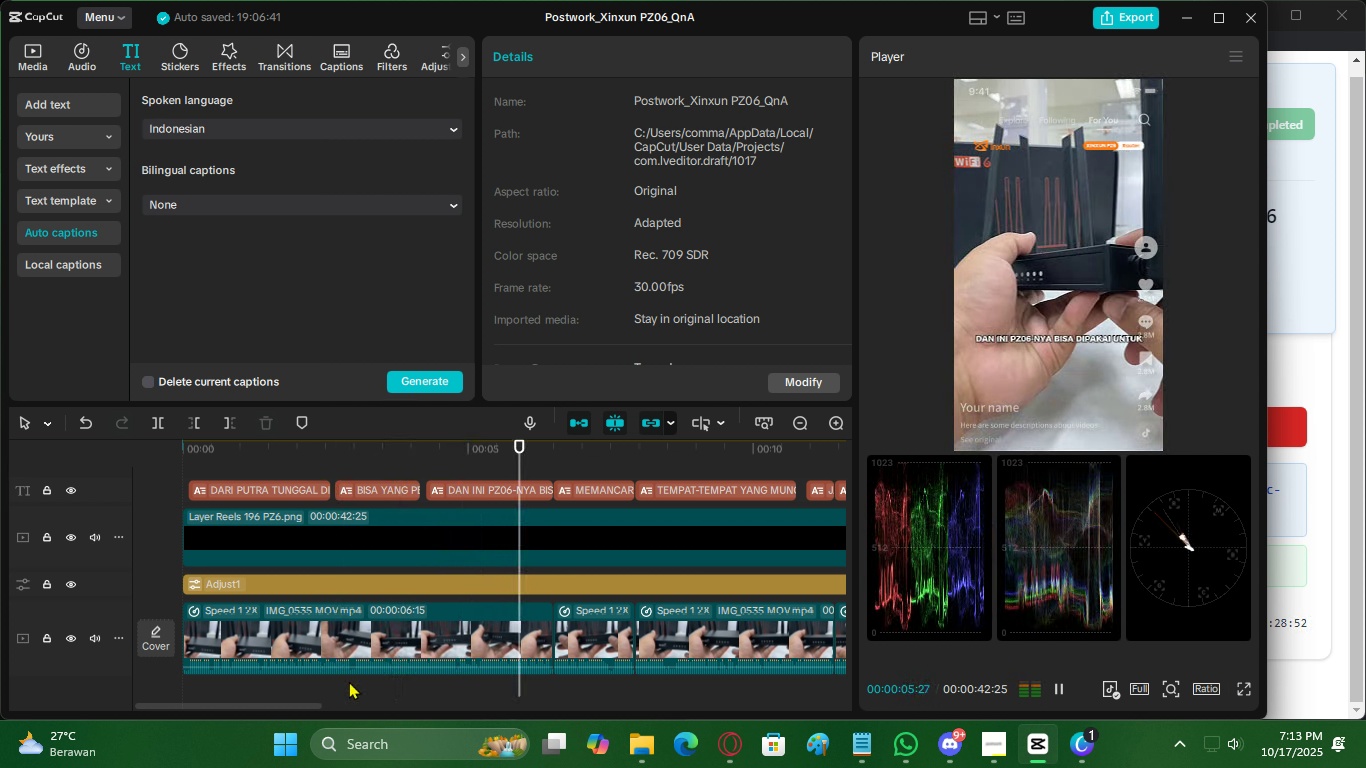 
wait(7.86)
 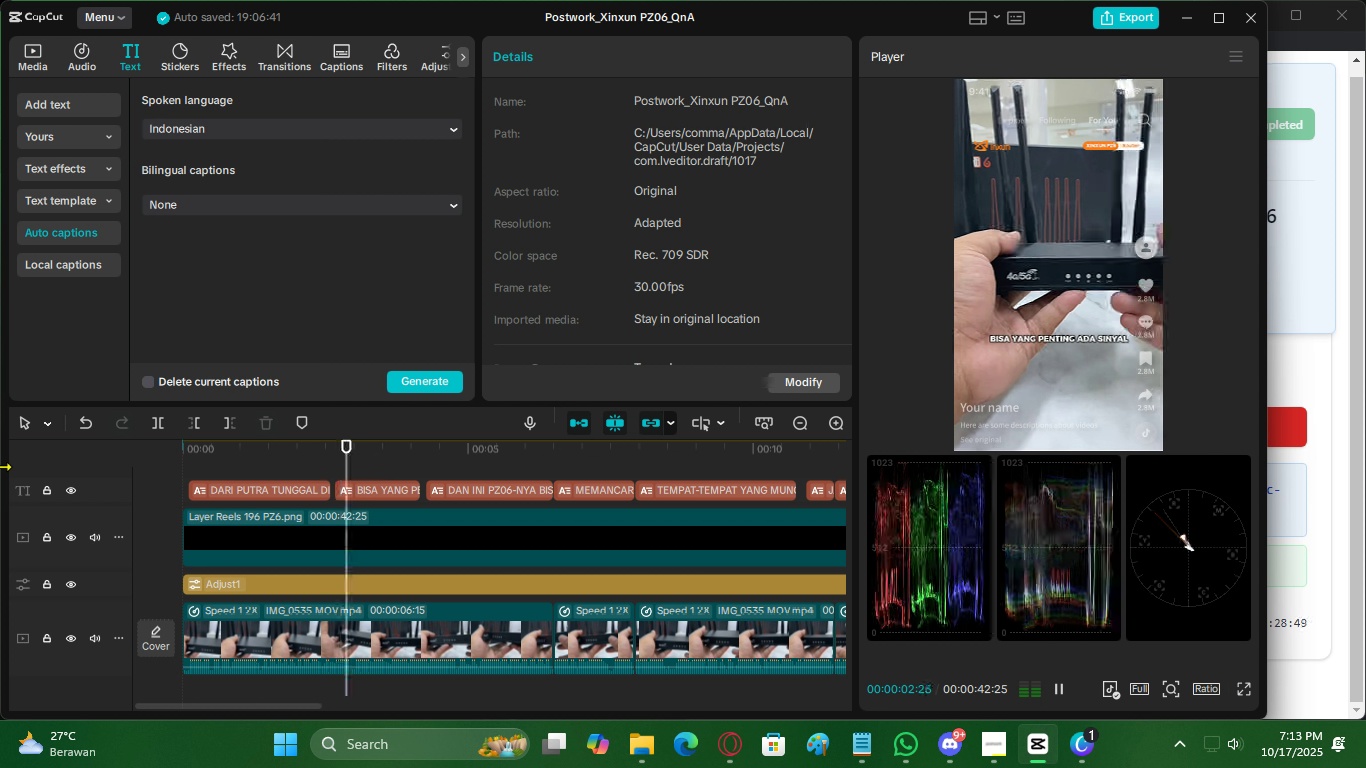 
left_click_drag(start_coordinate=[549, 448], to_coordinate=[50, 486])
 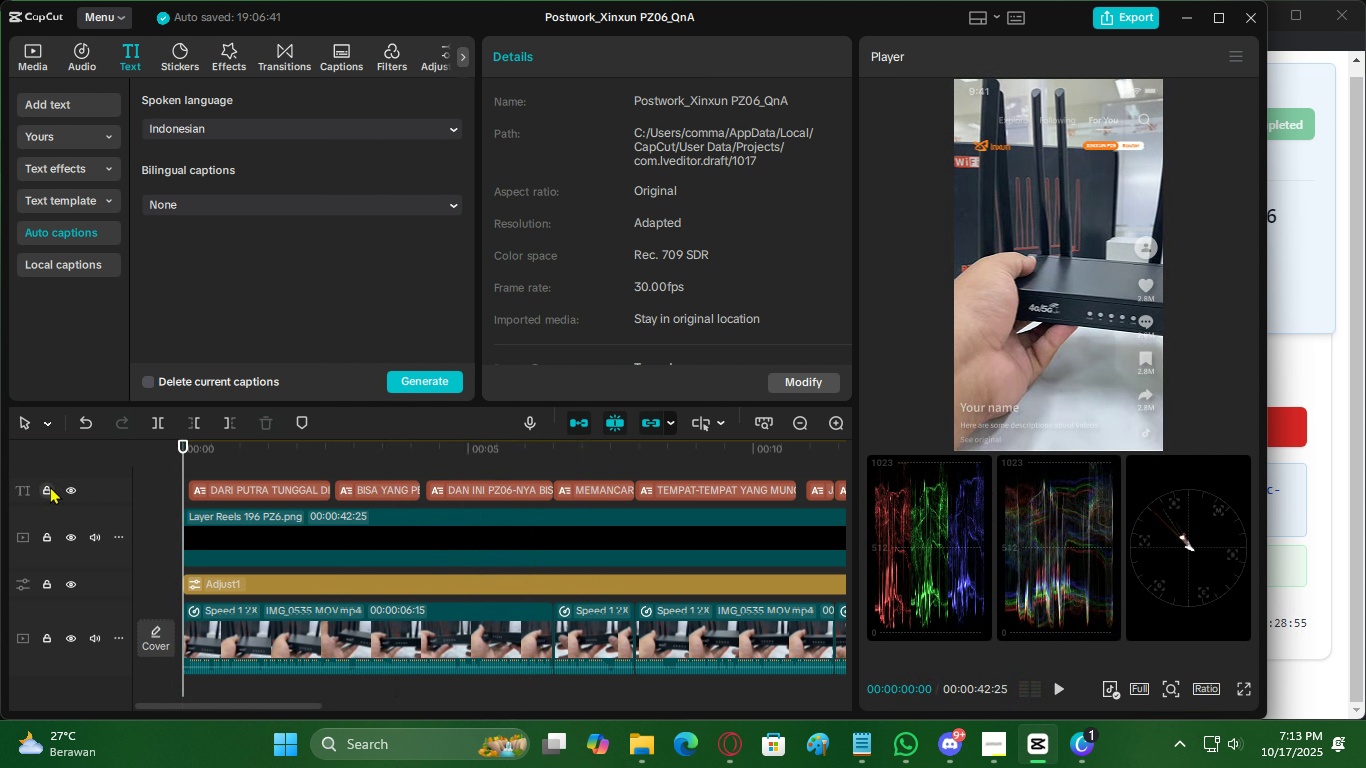 
key(Space)
 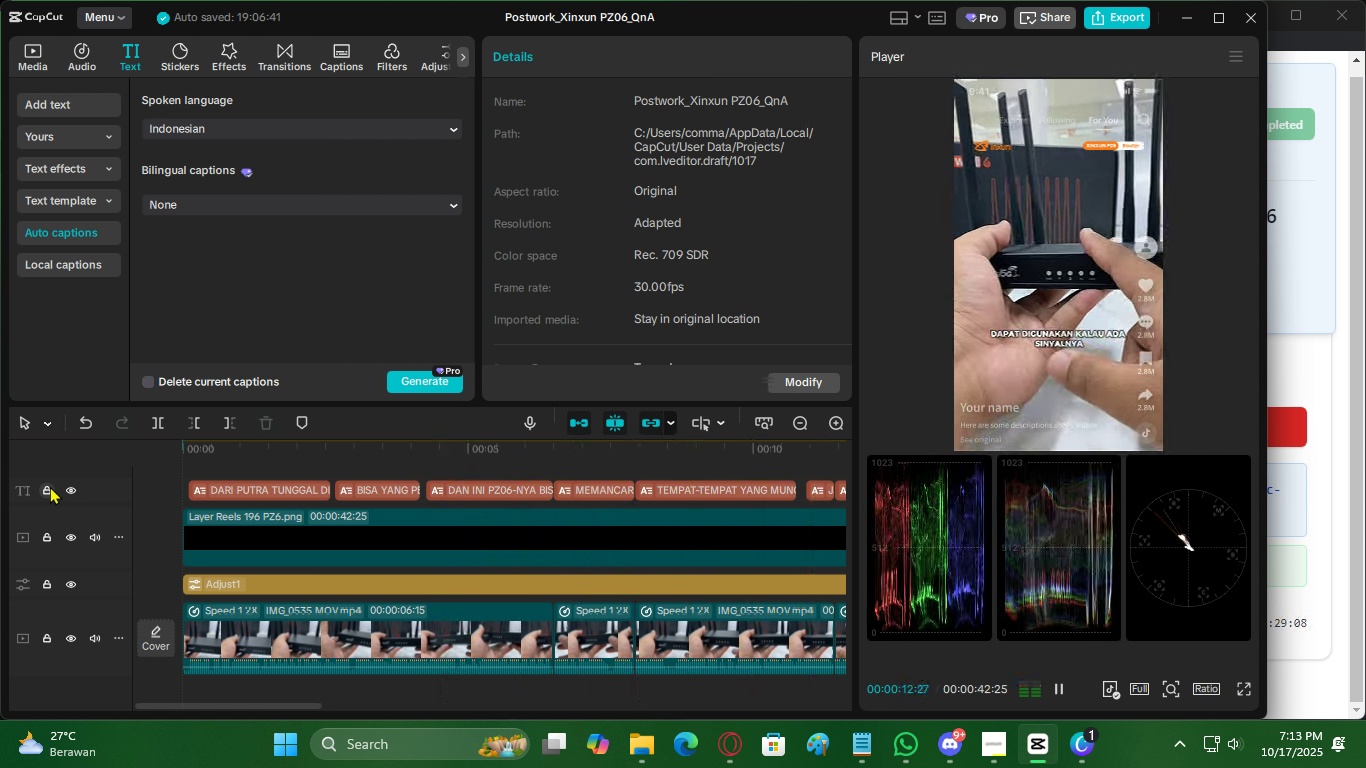 
wait(17.91)
 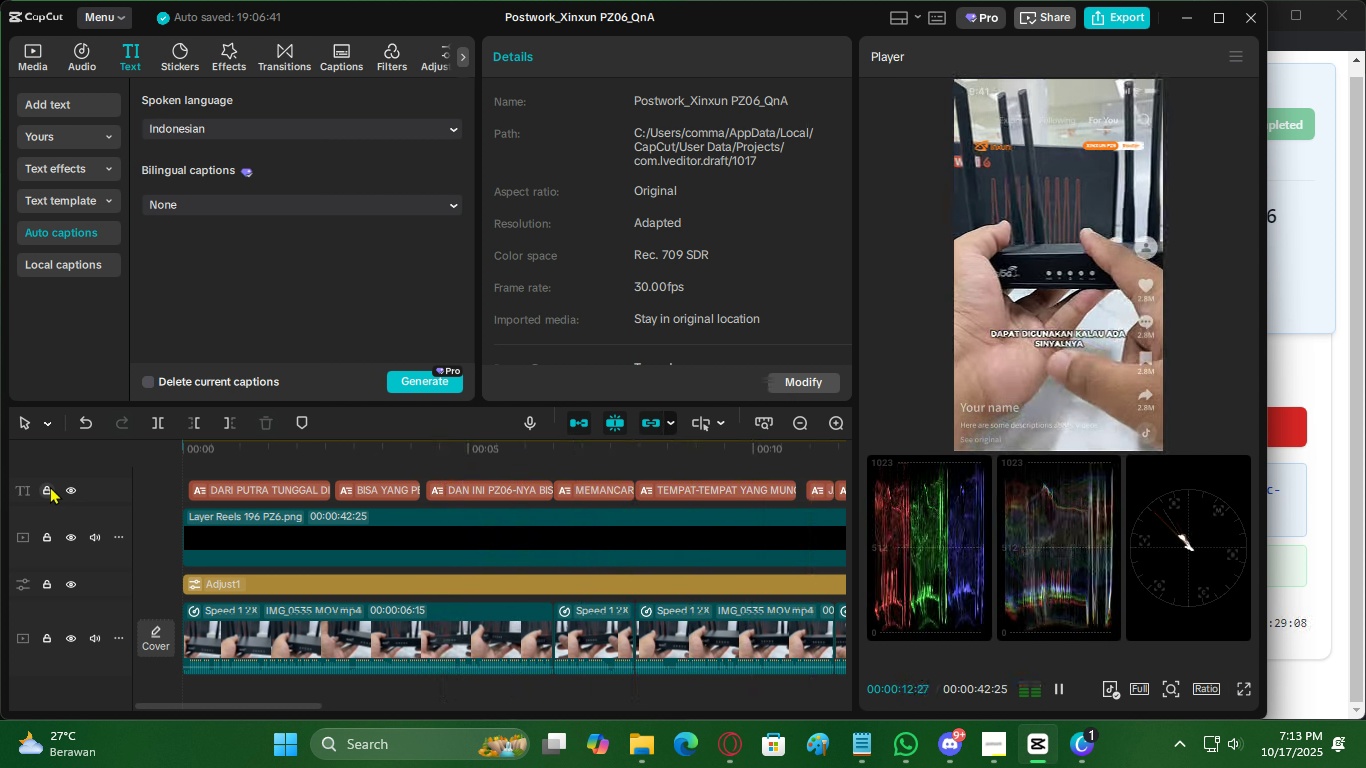 
key(Space)
 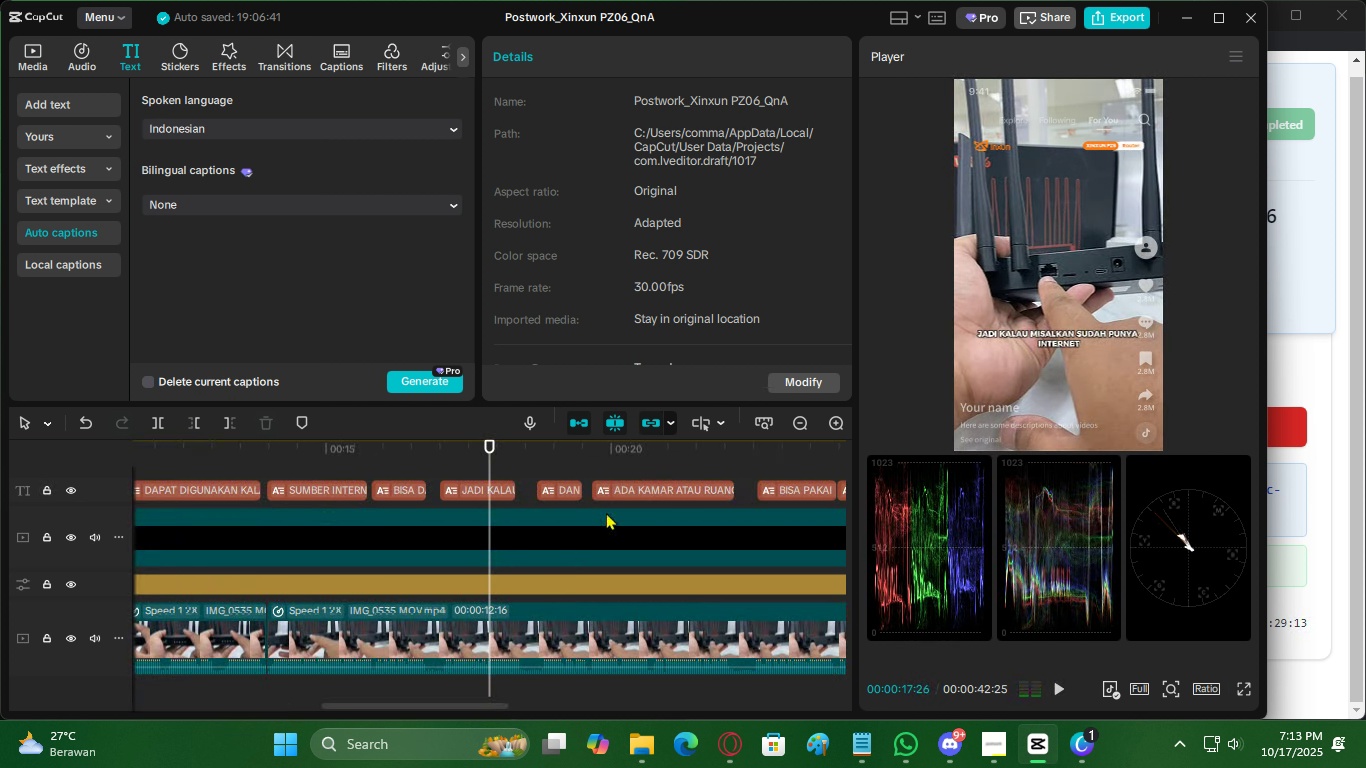 
key(Space)
 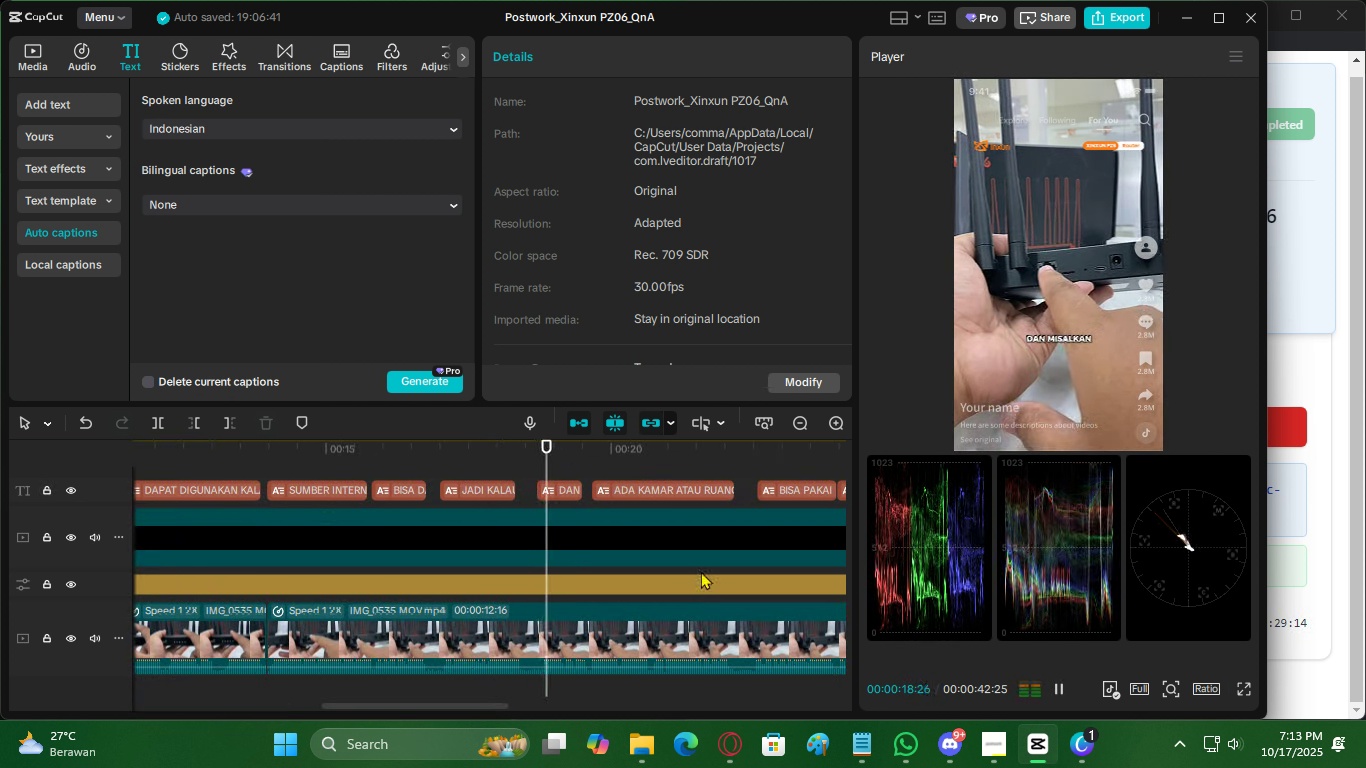 
key(Space)
 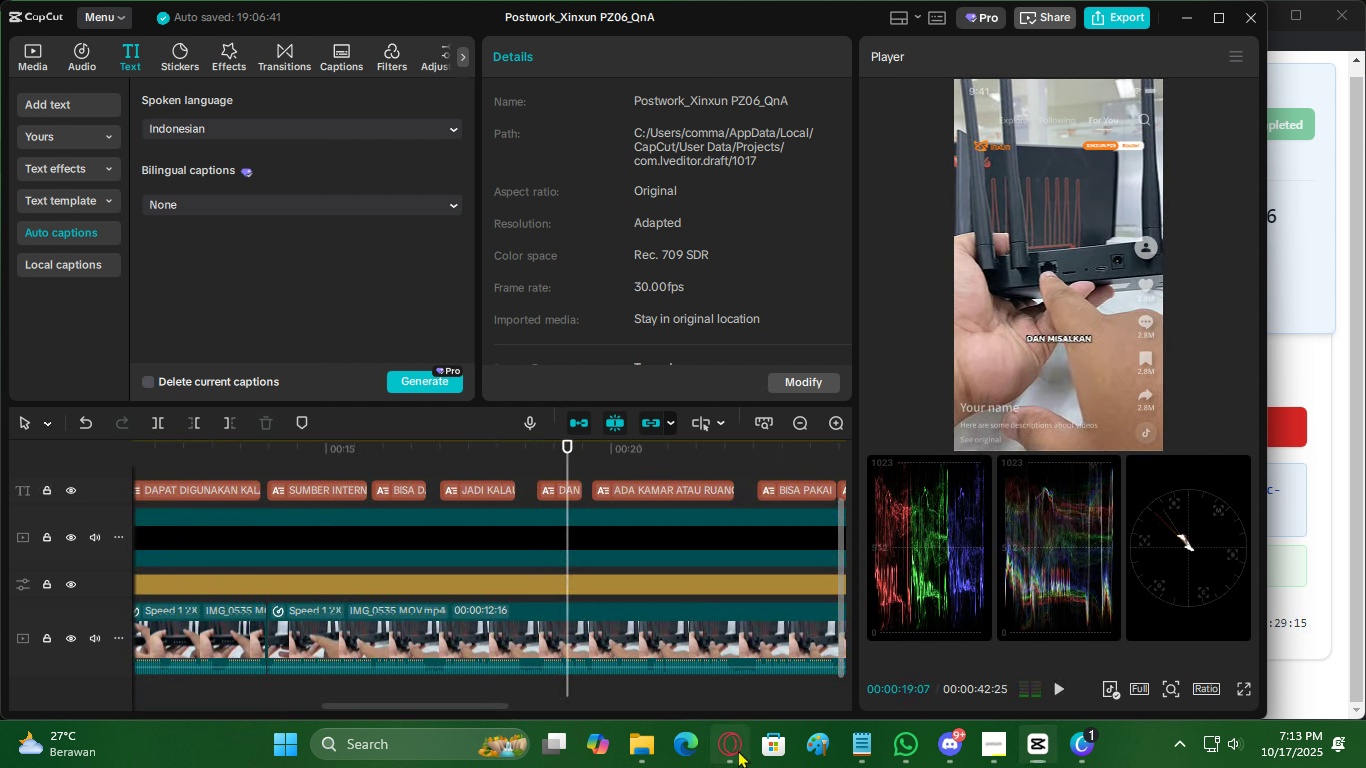 
left_click([738, 750])
 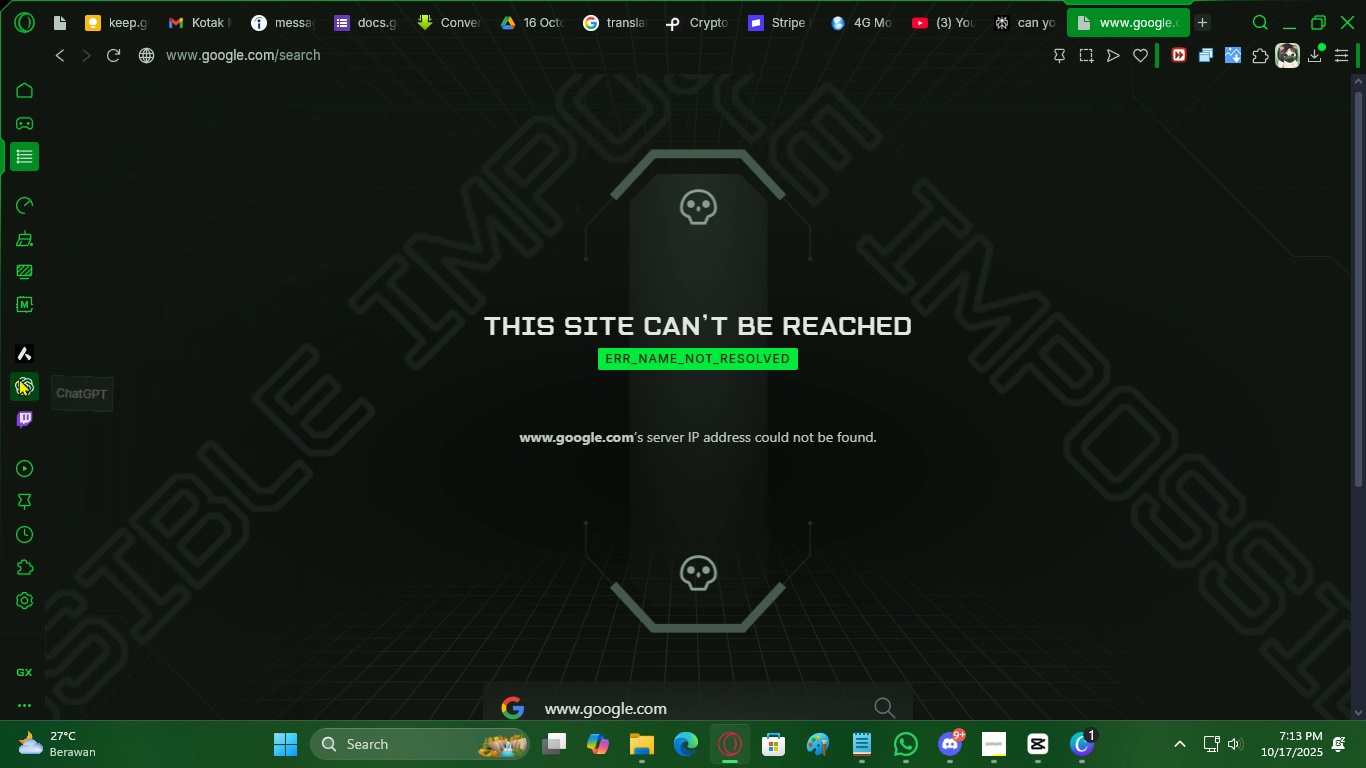 
left_click([19, 378])
 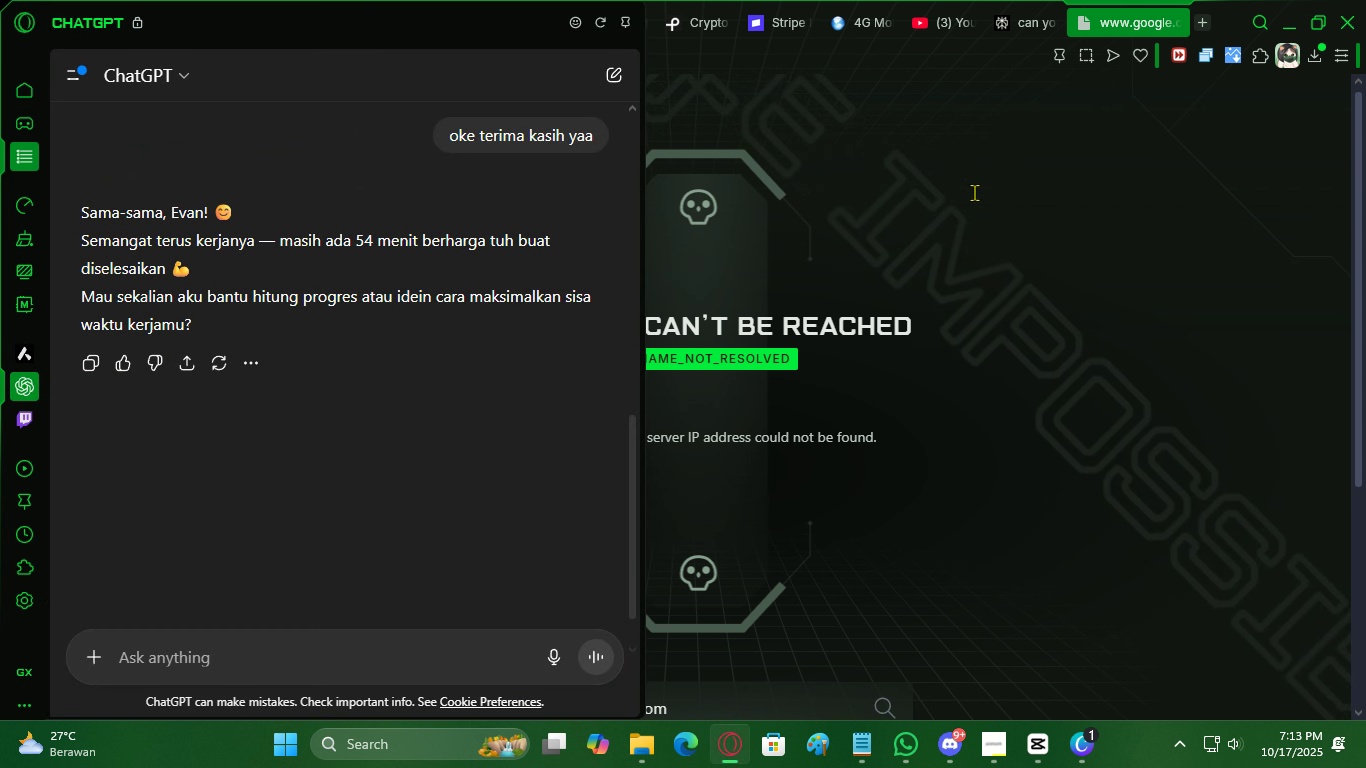 
left_click([974, 191])
 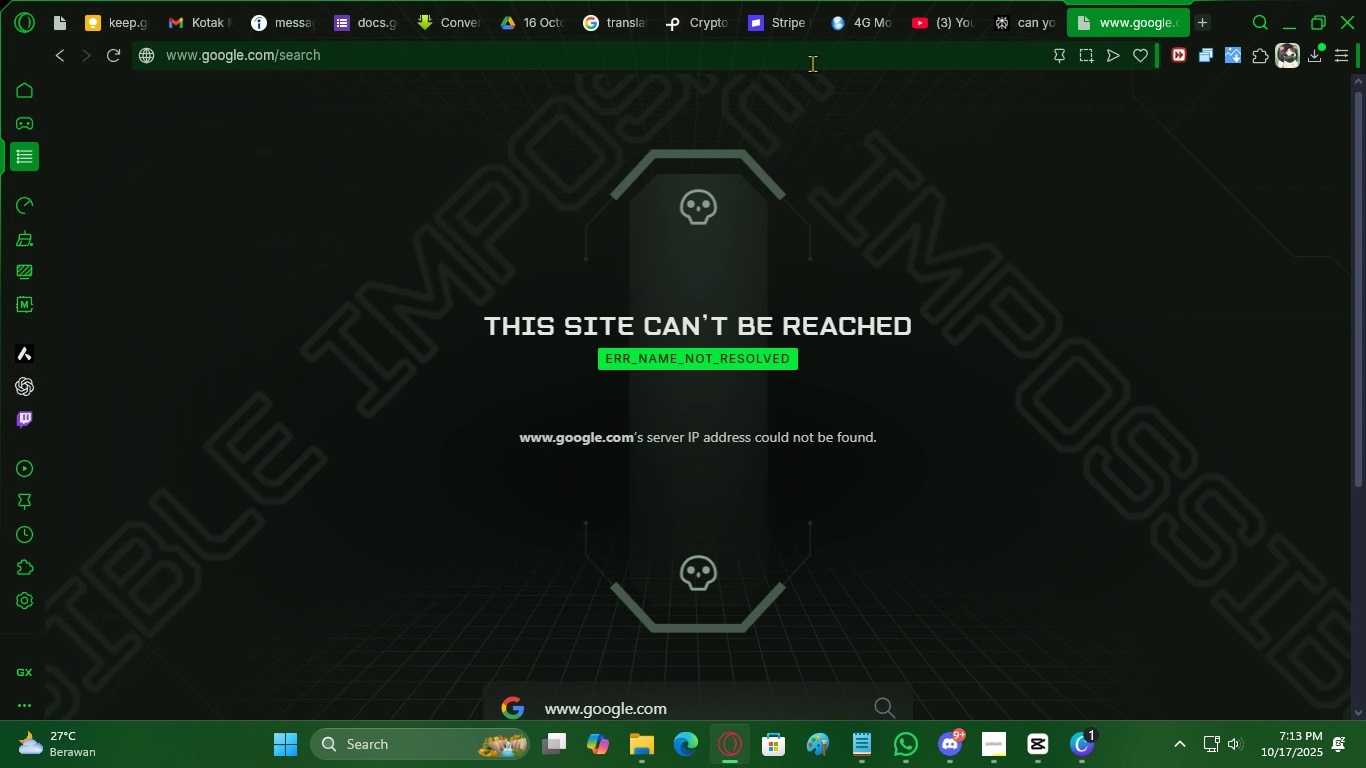 
left_click([812, 63])
 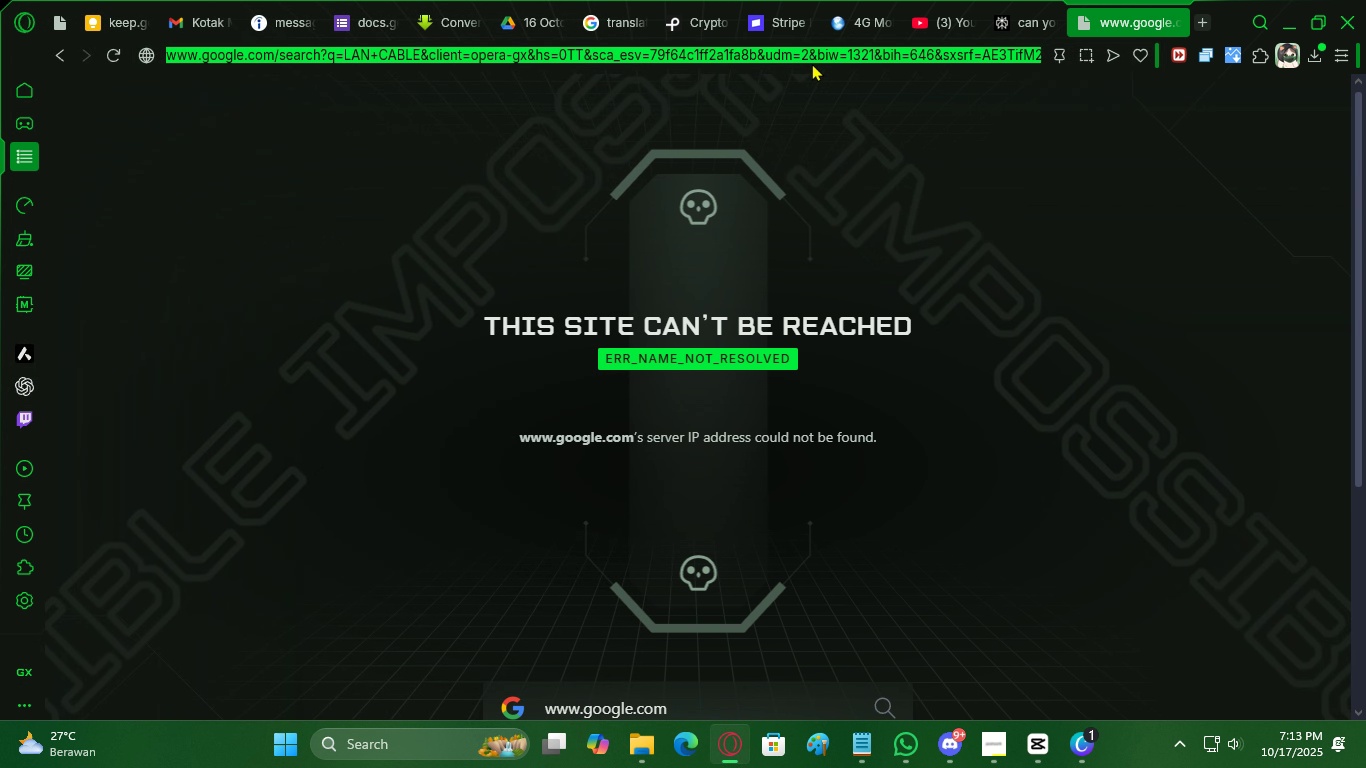 
key(Enter)
 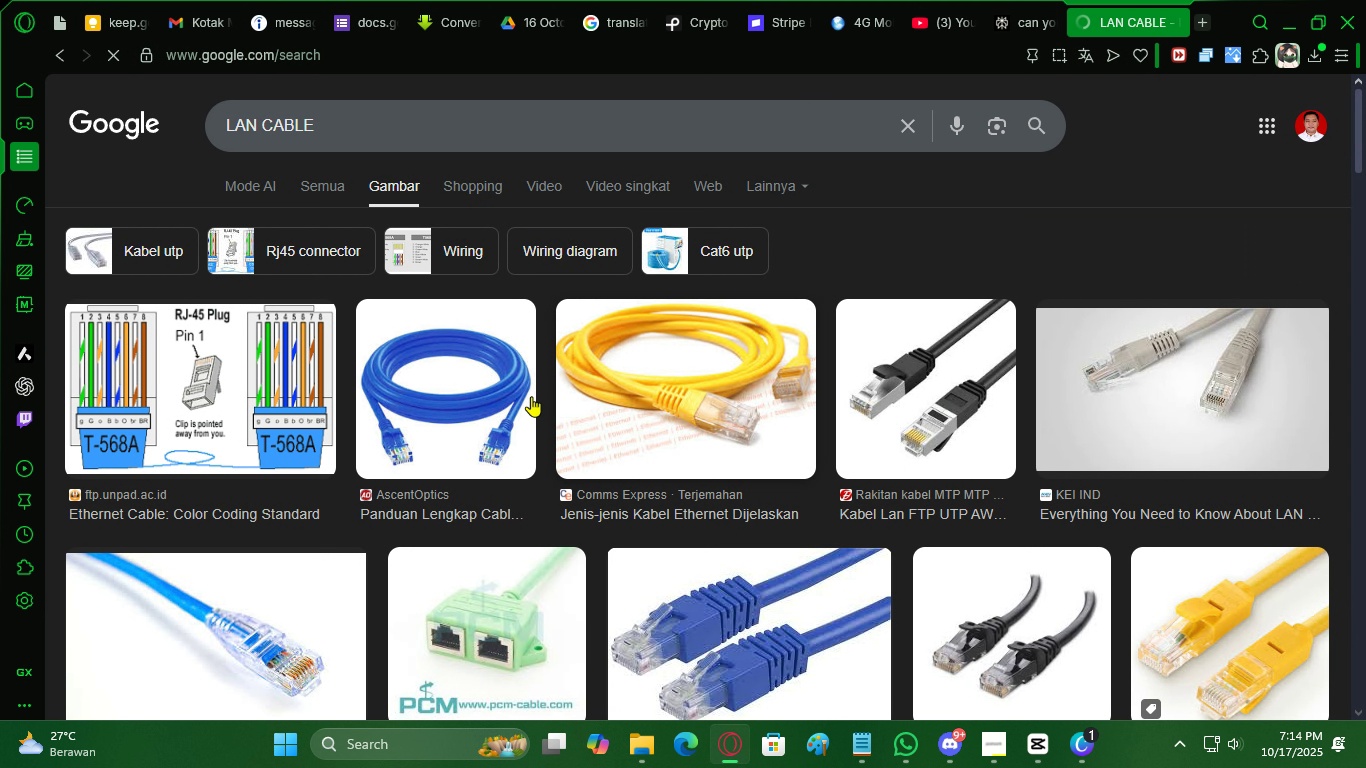 
scroll: coordinate [485, 393], scroll_direction: down, amount: 2.0
 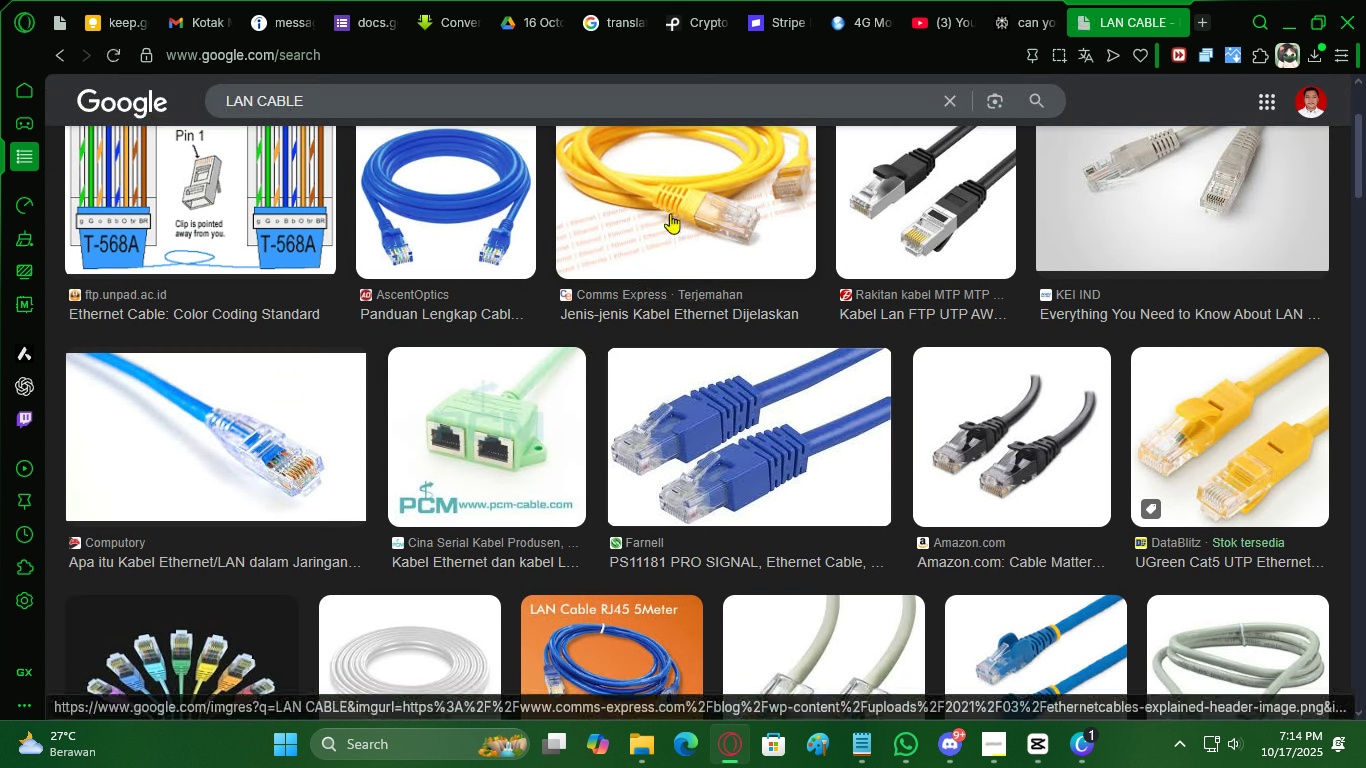 
left_click([670, 213])
 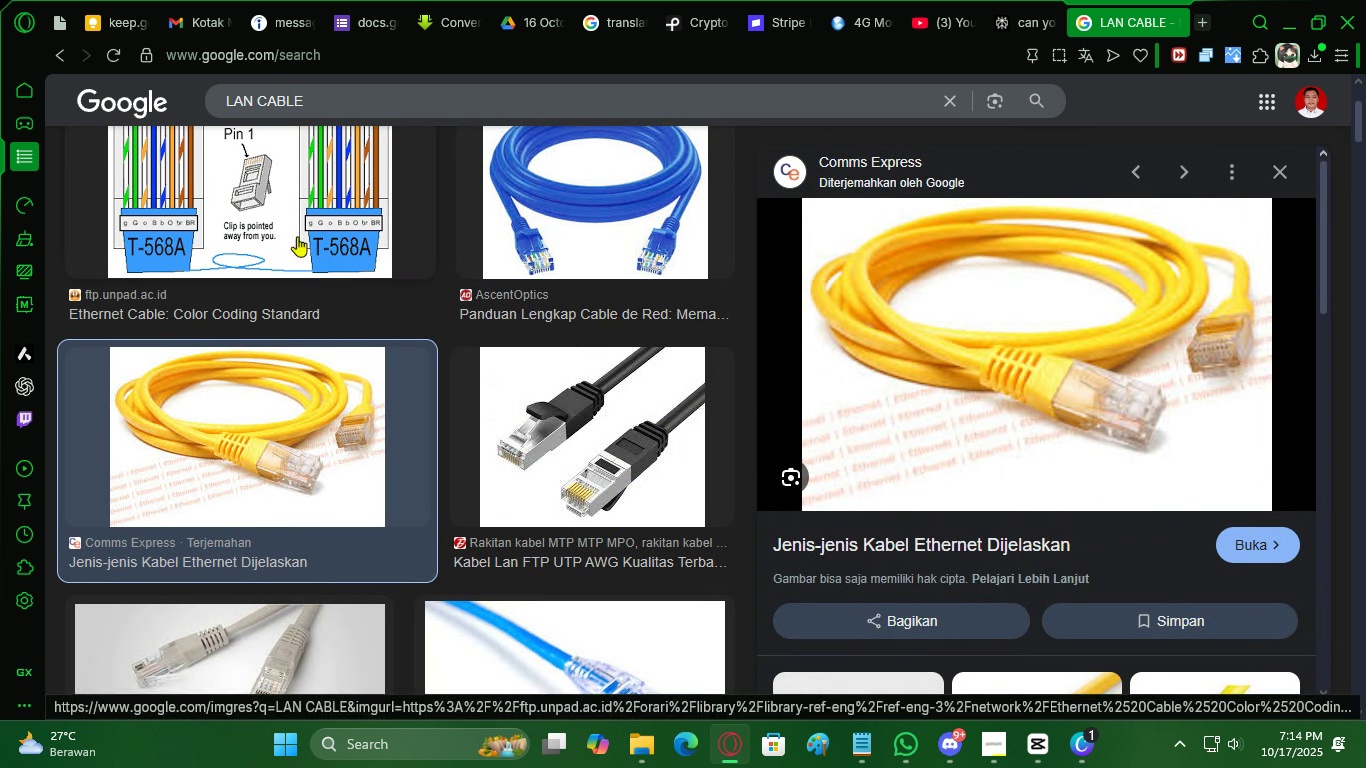 
scroll: coordinate [520, 423], scroll_direction: down, amount: 7.0
 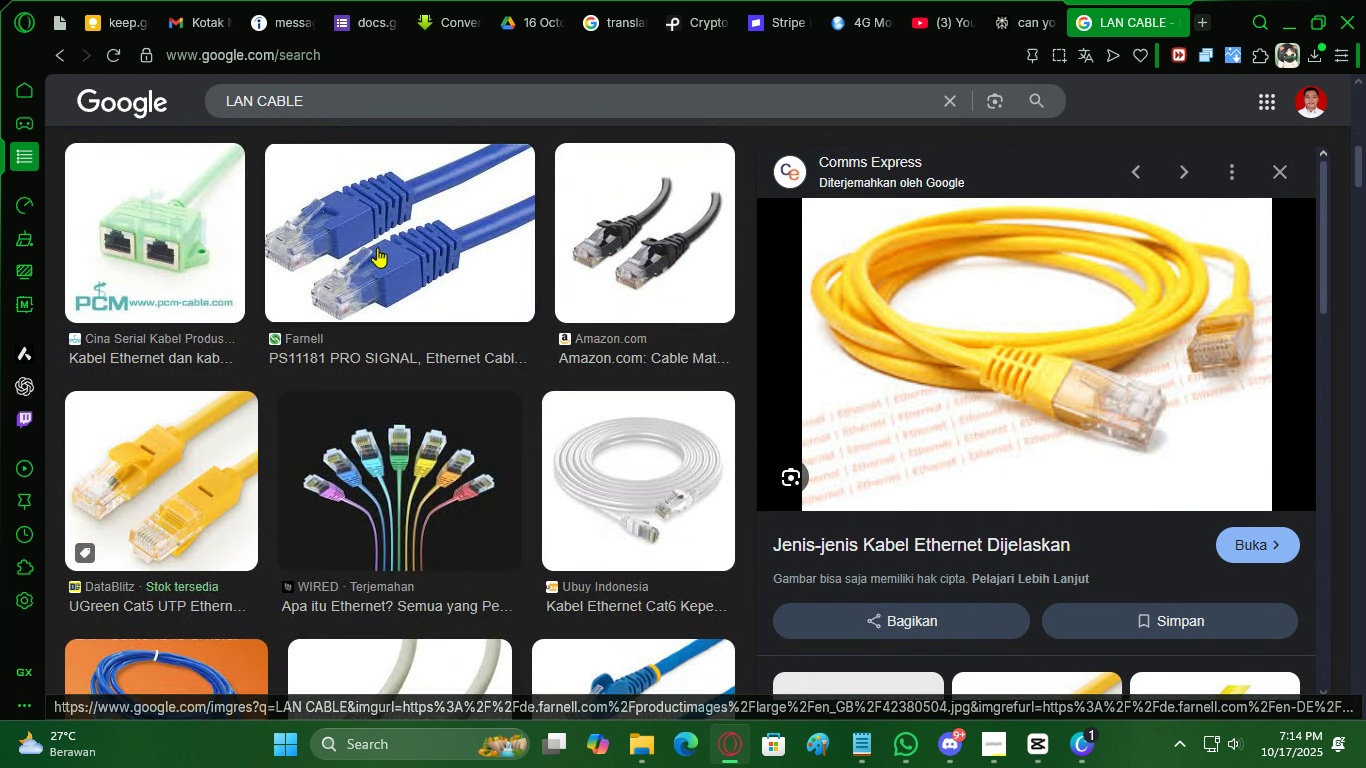 
left_click([377, 247])
 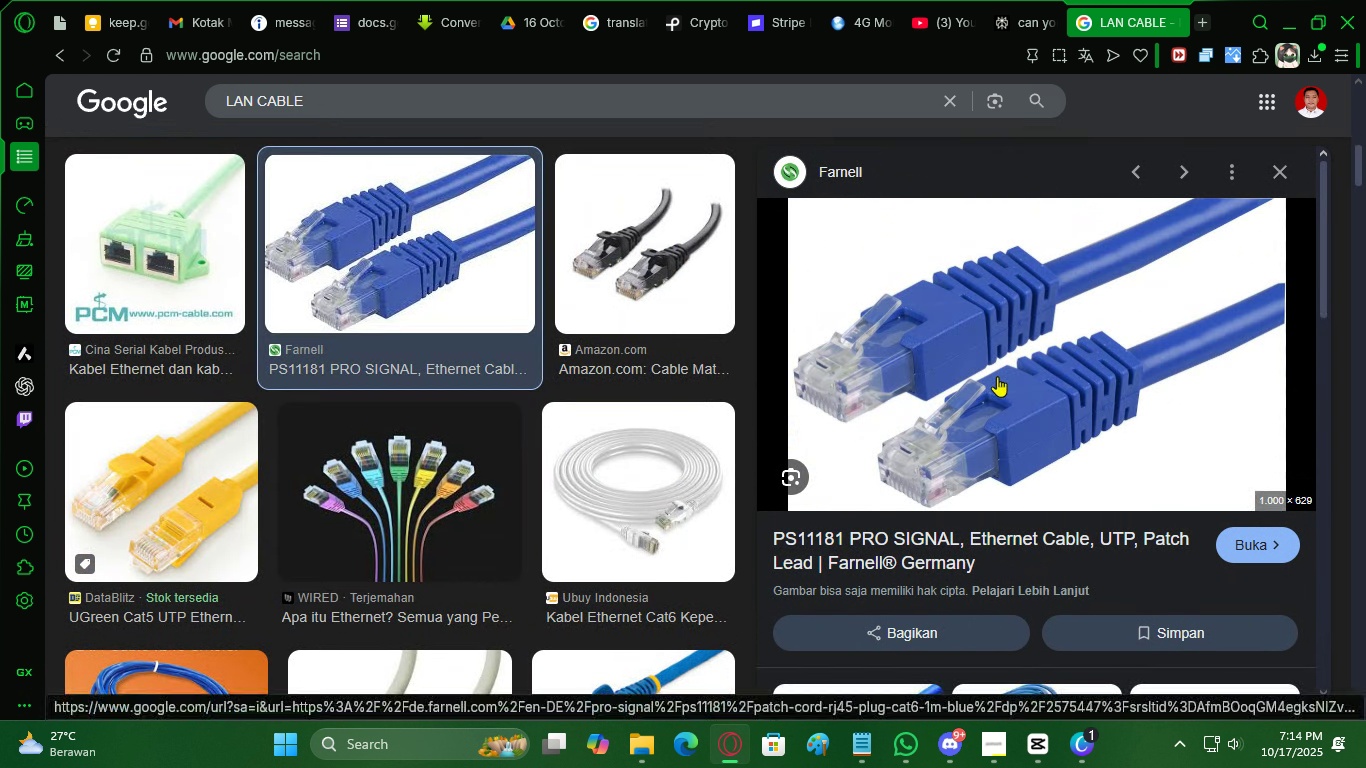 
right_click([997, 376])
 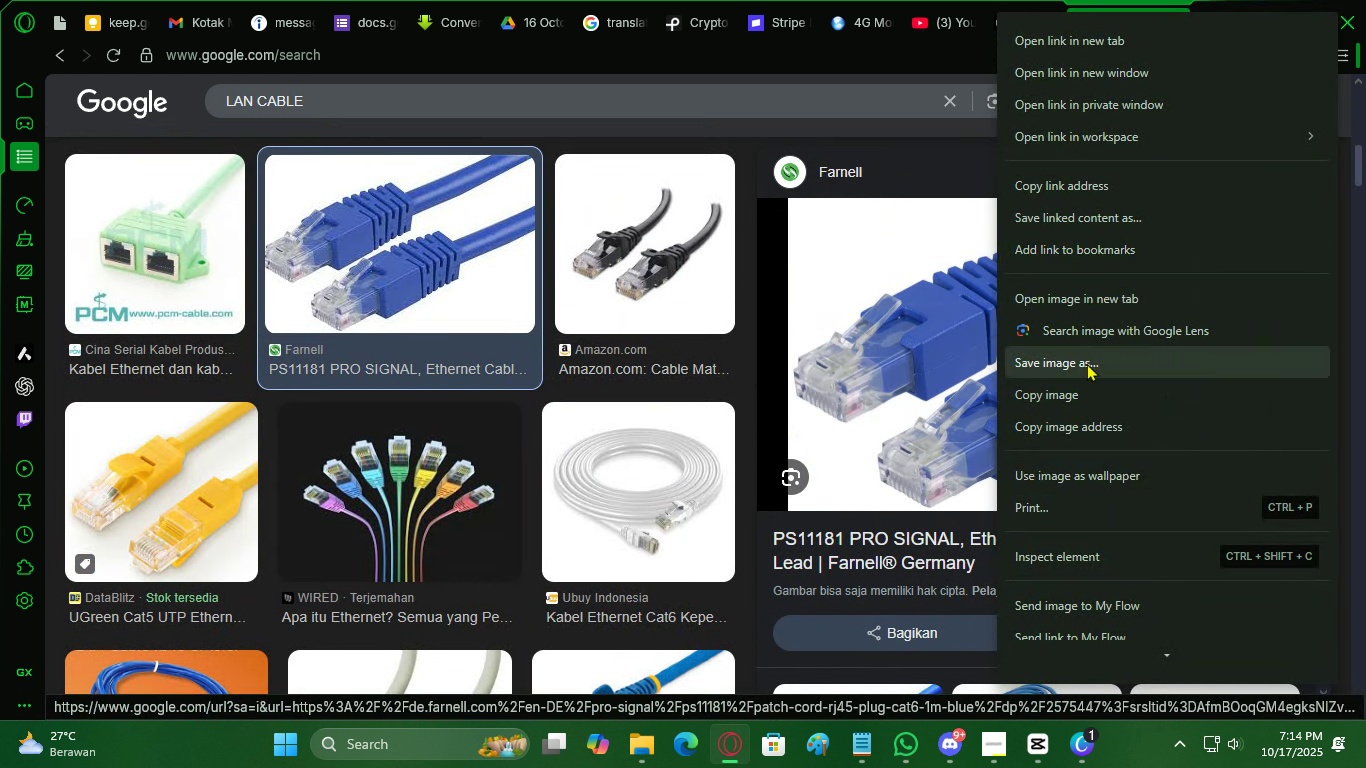 
left_click([1085, 365])
 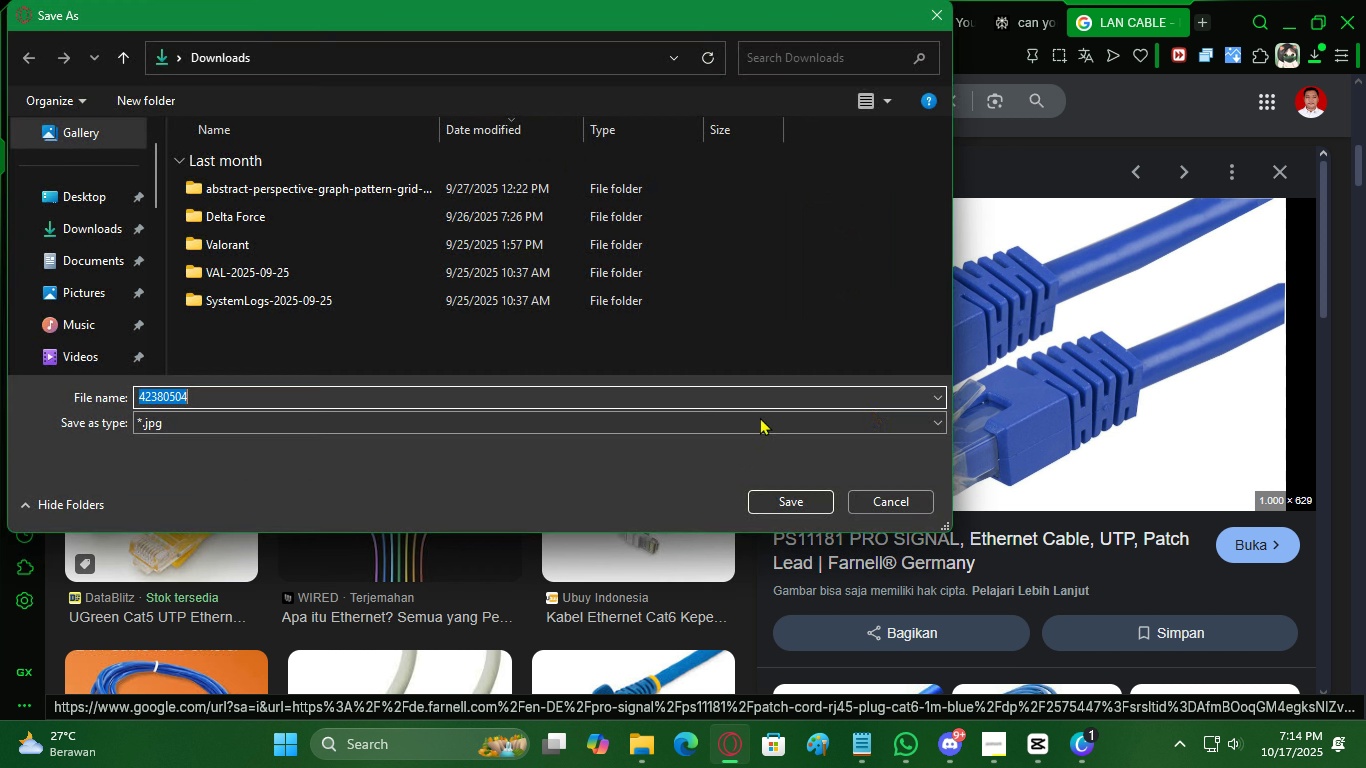 
left_click([788, 500])
 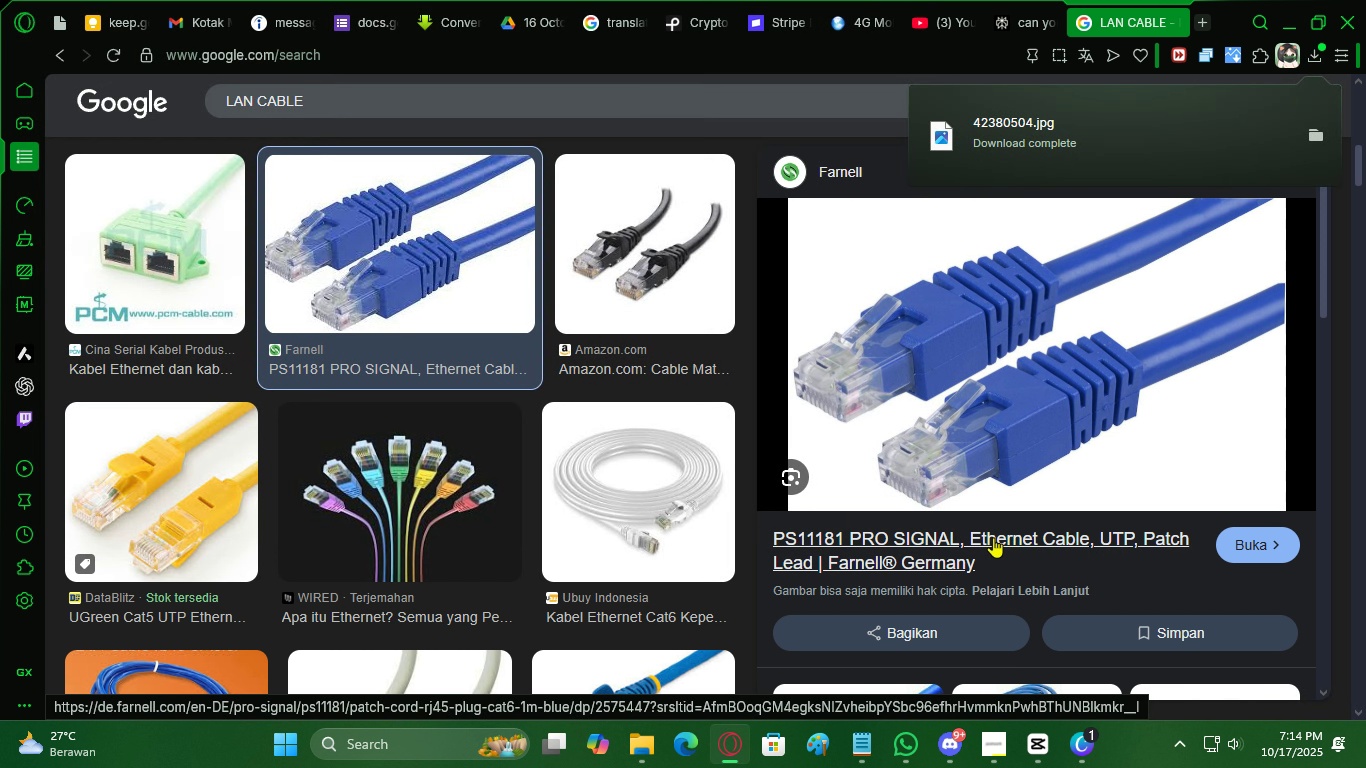 
scroll: coordinate [222, 469], scroll_direction: down, amount: 8.0
 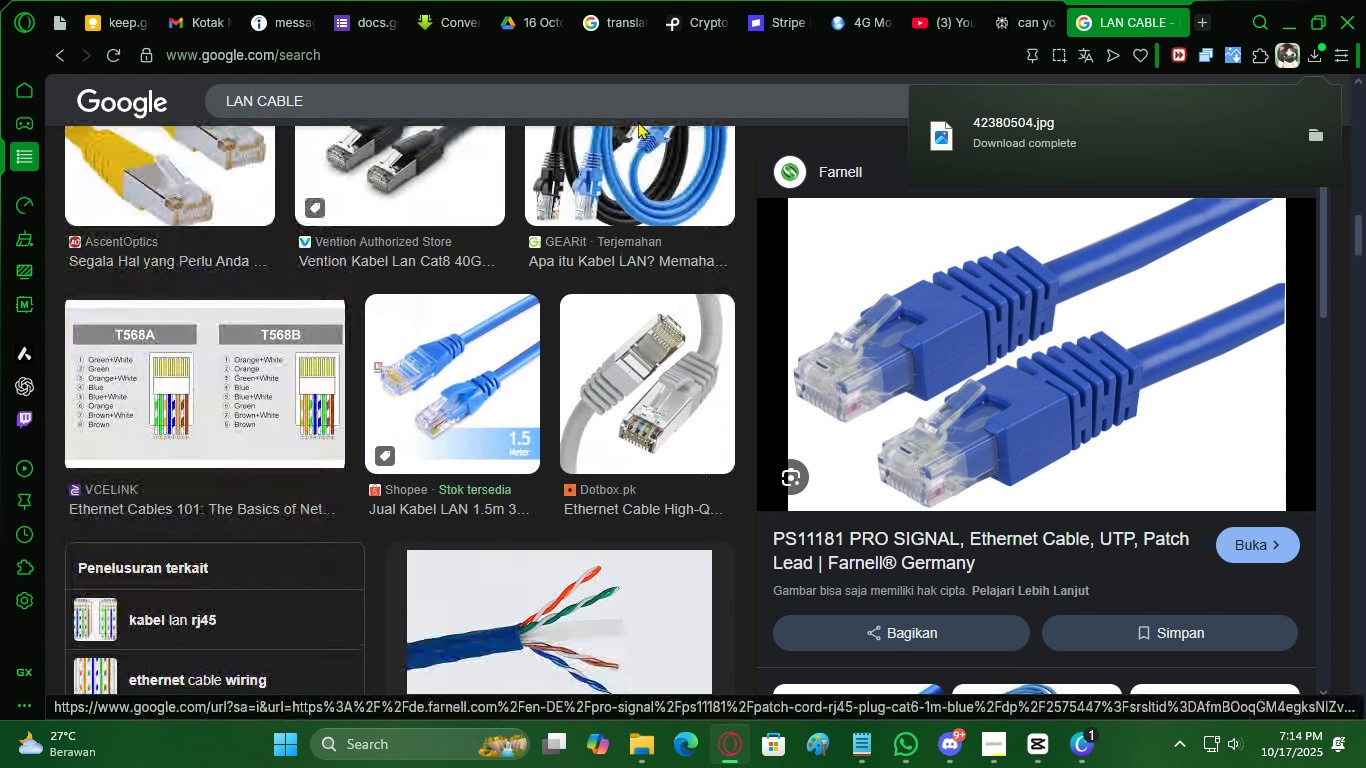 
left_click([545, 106])
 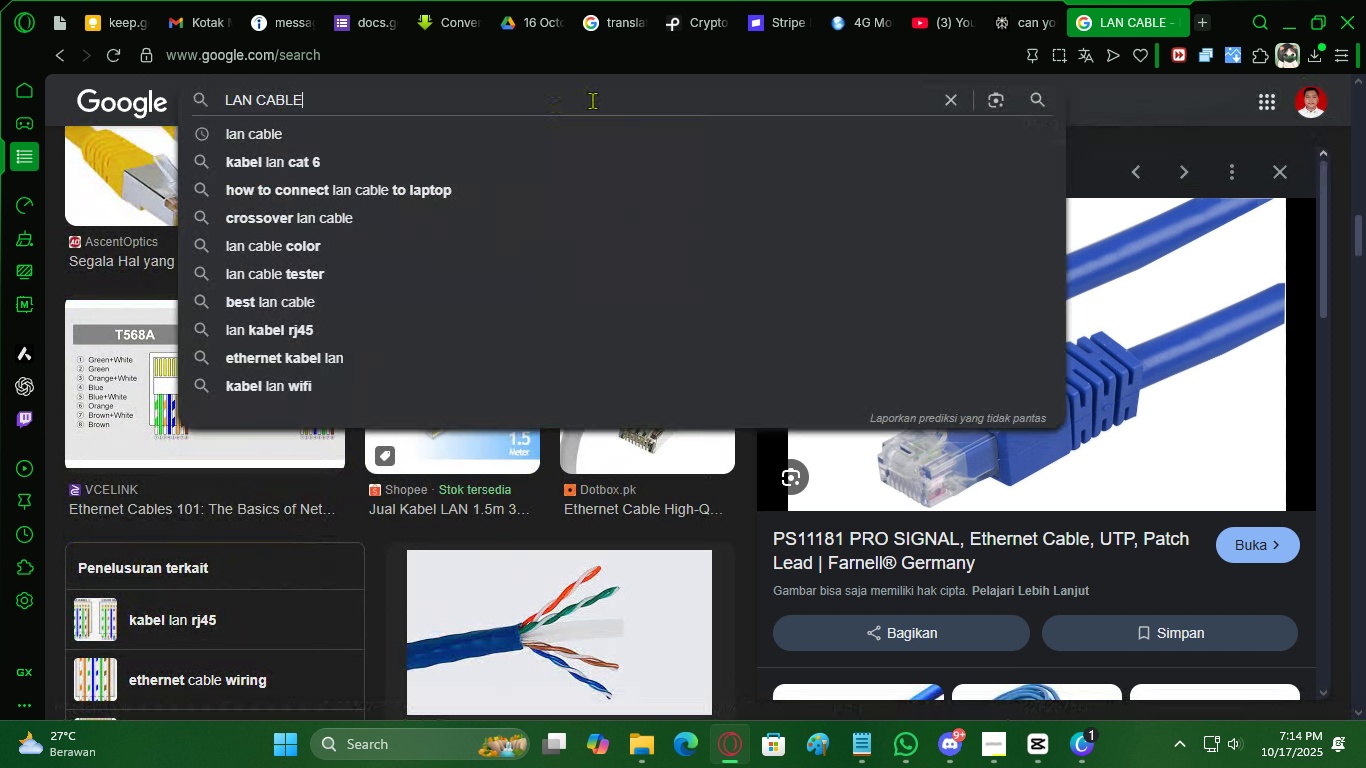 
type( w)
key(Backspace)
type(connected to router)
 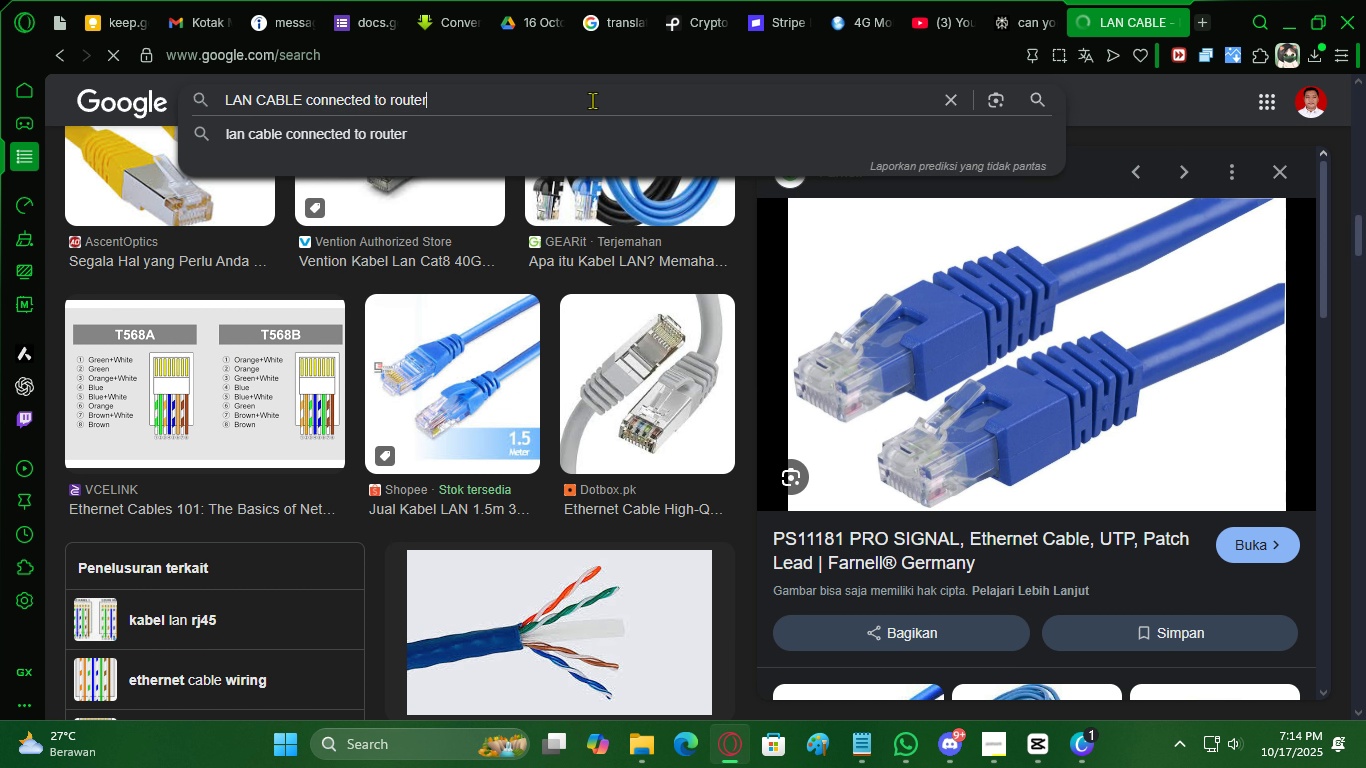 
key(Enter)
 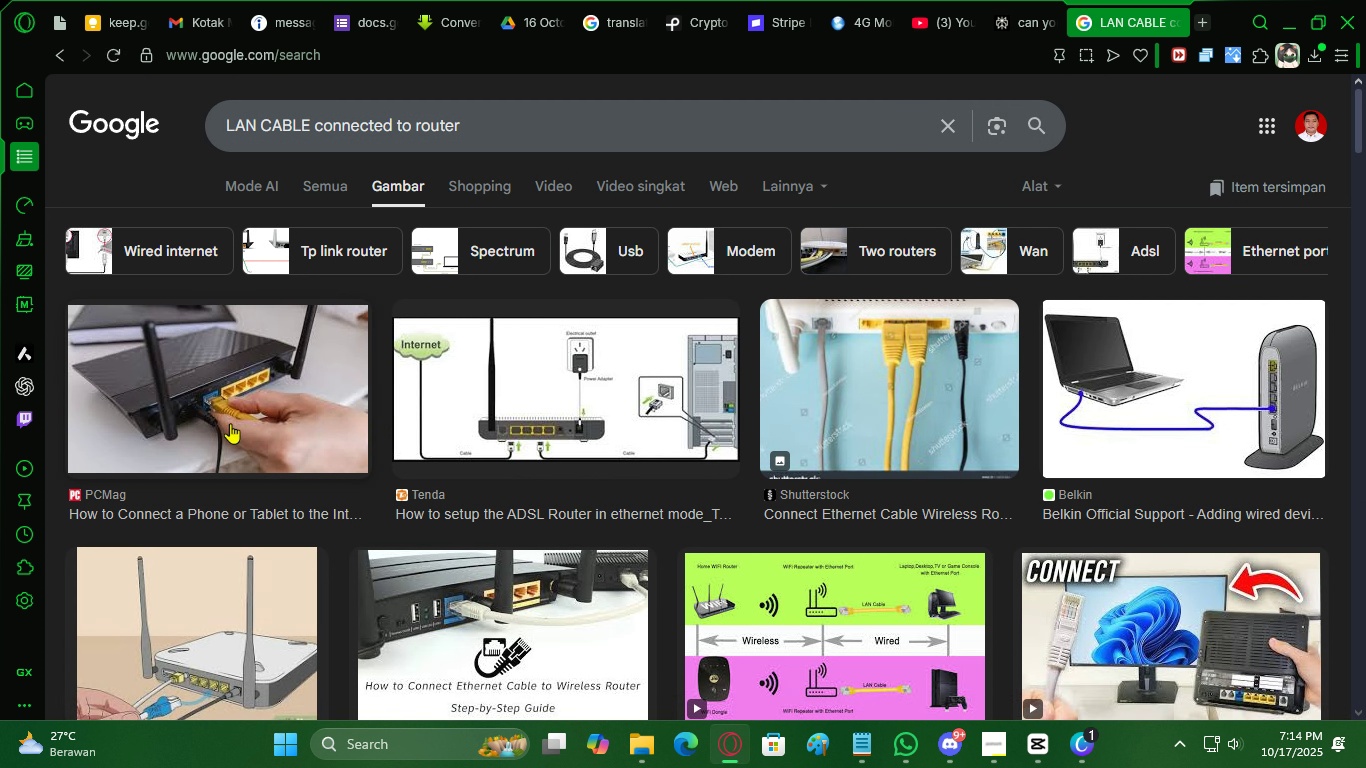 
scroll: coordinate [238, 422], scroll_direction: down, amount: 2.0
 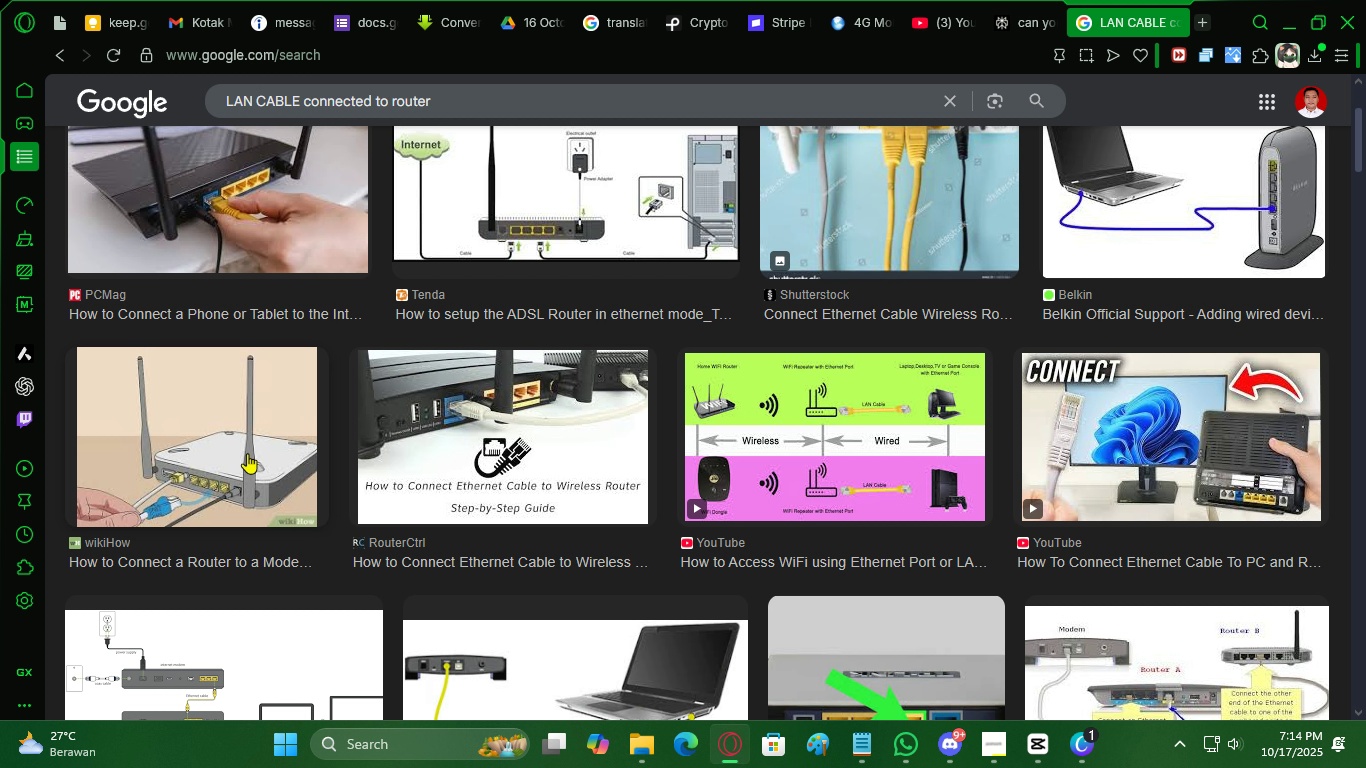 
left_click([247, 453])
 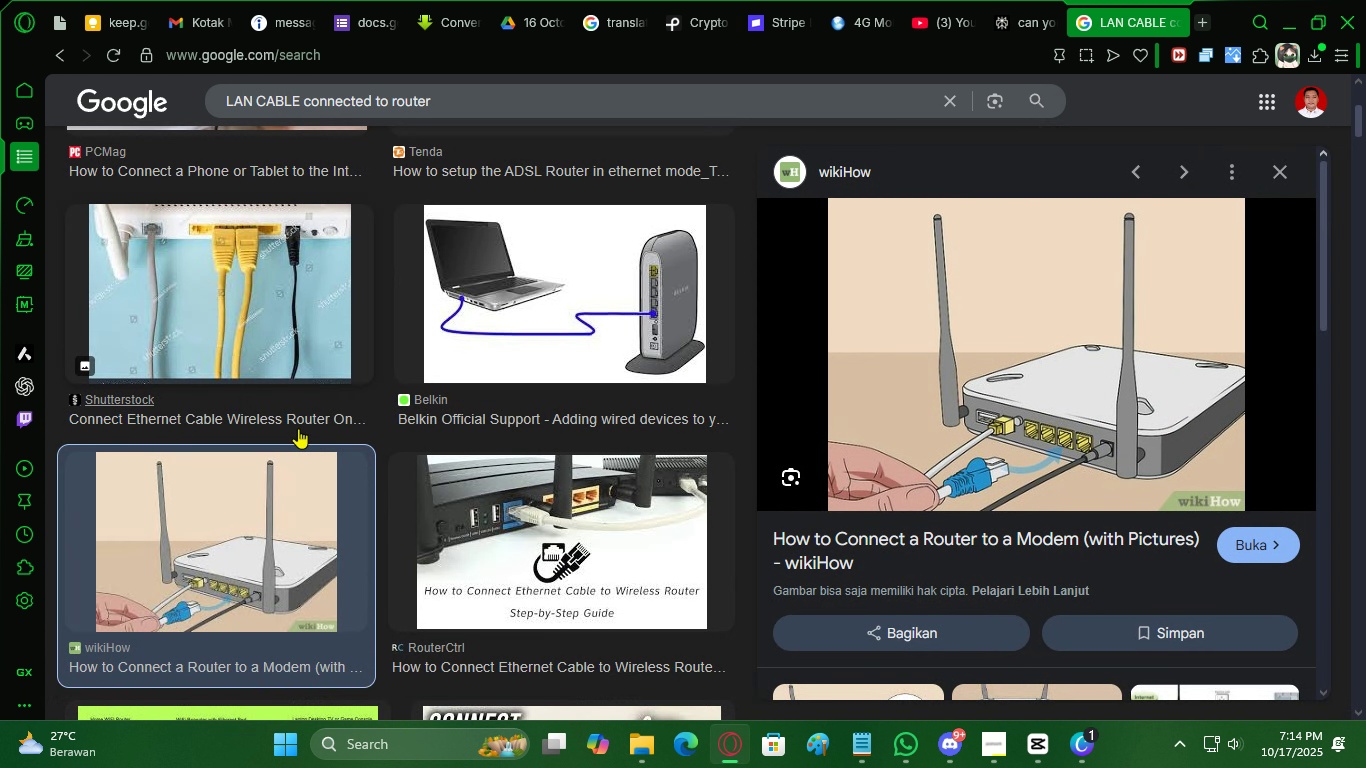 
wait(8.34)
 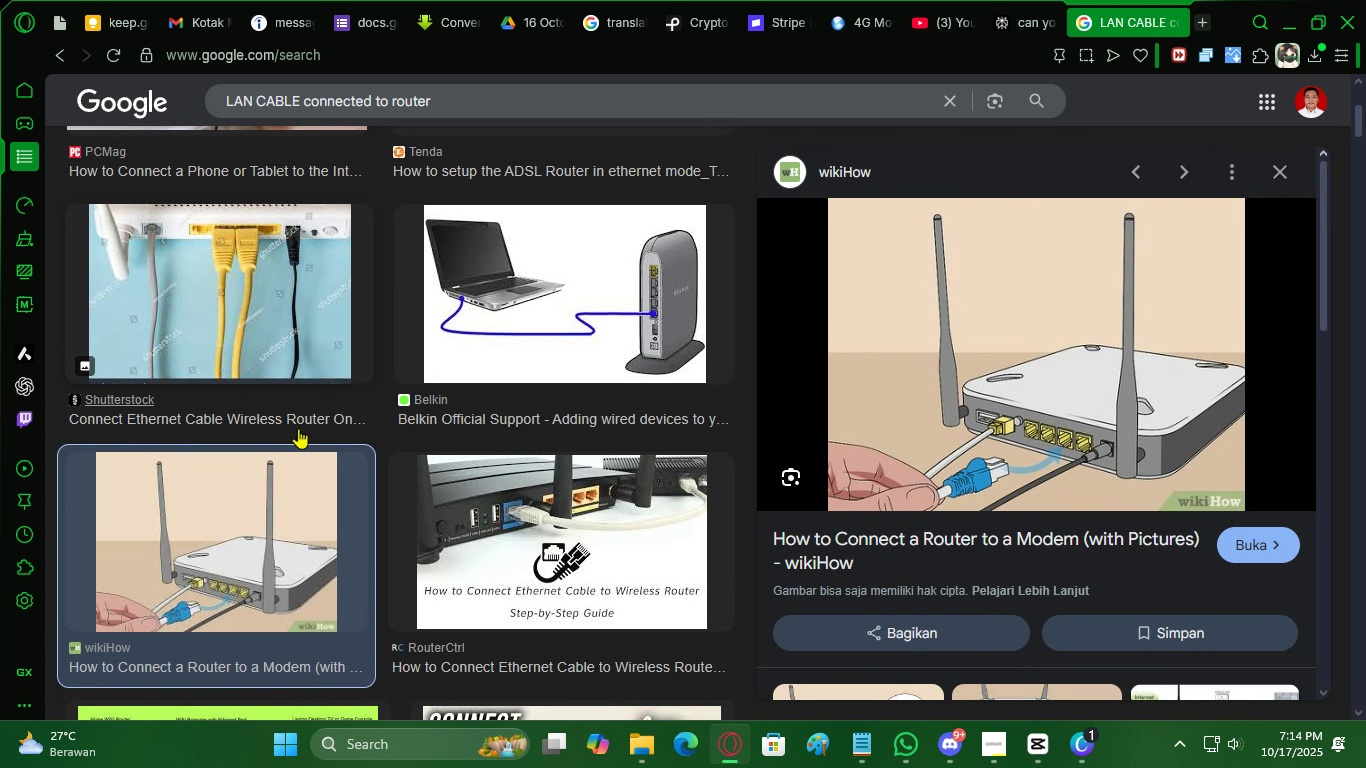 
scroll: coordinate [234, 519], scroll_direction: down, amount: 11.0
 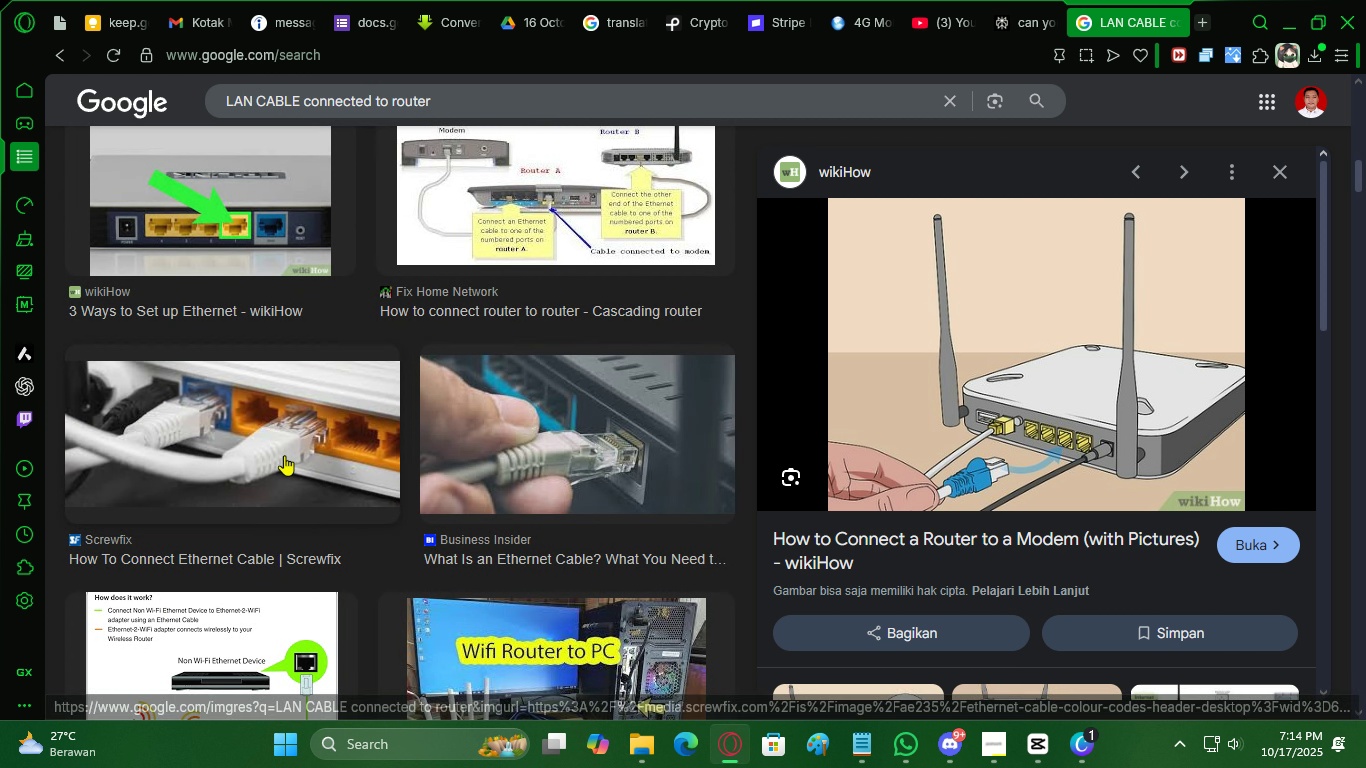 
left_click([284, 455])
 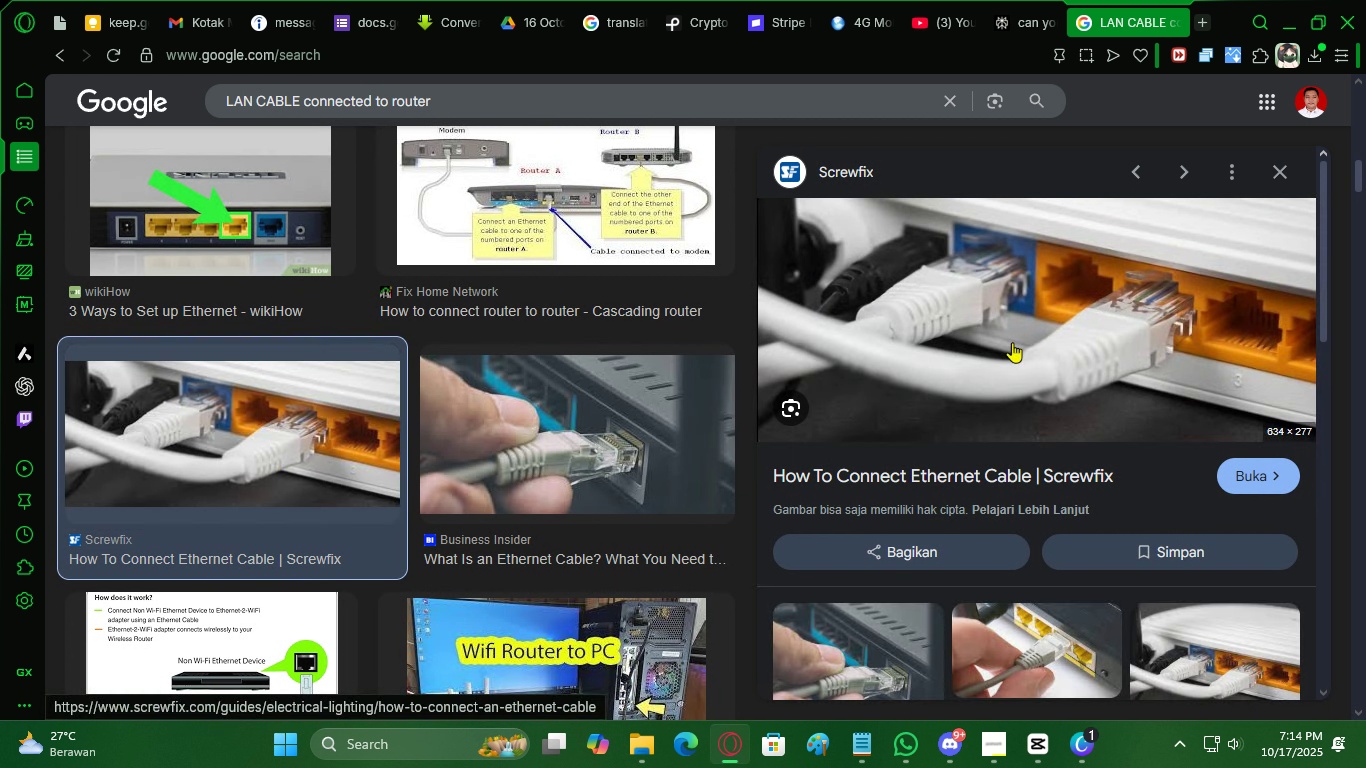 
right_click([1012, 342])
 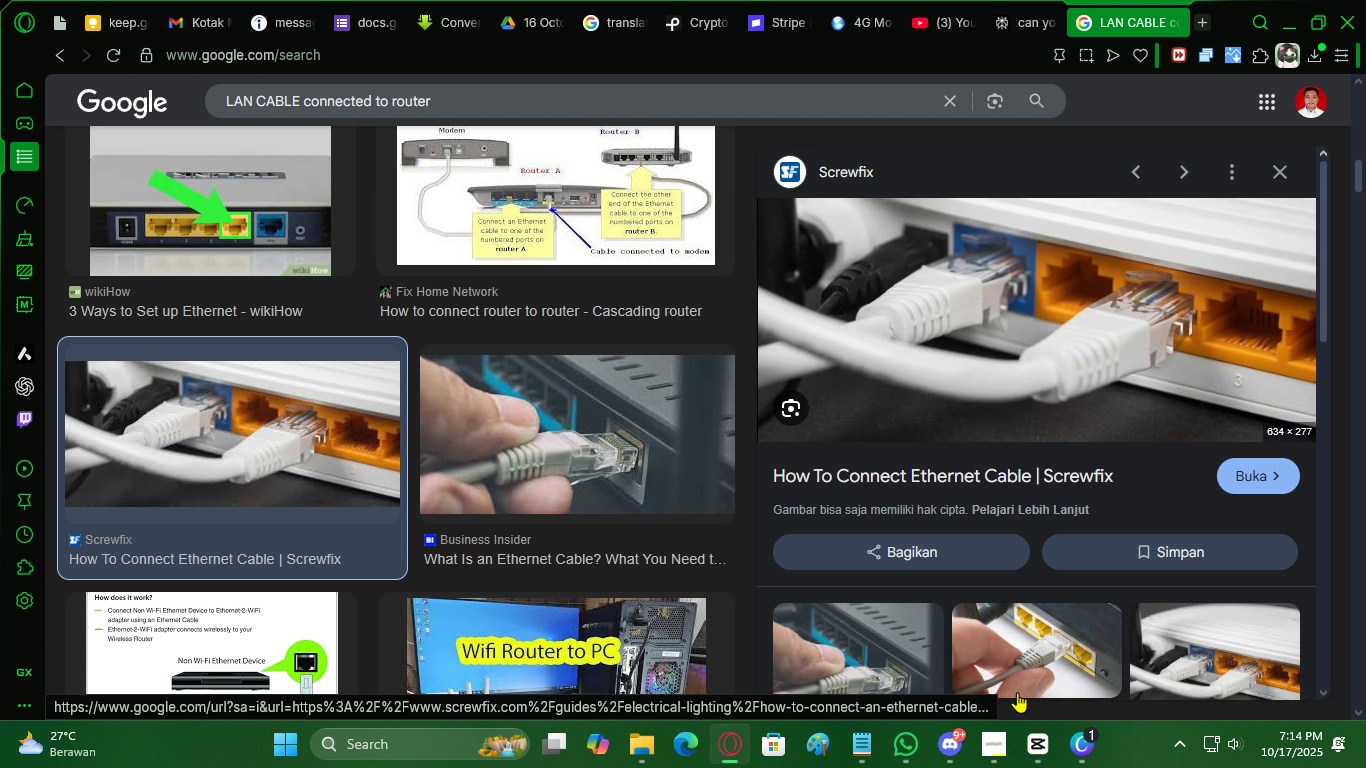 
right_click([1132, 296])
 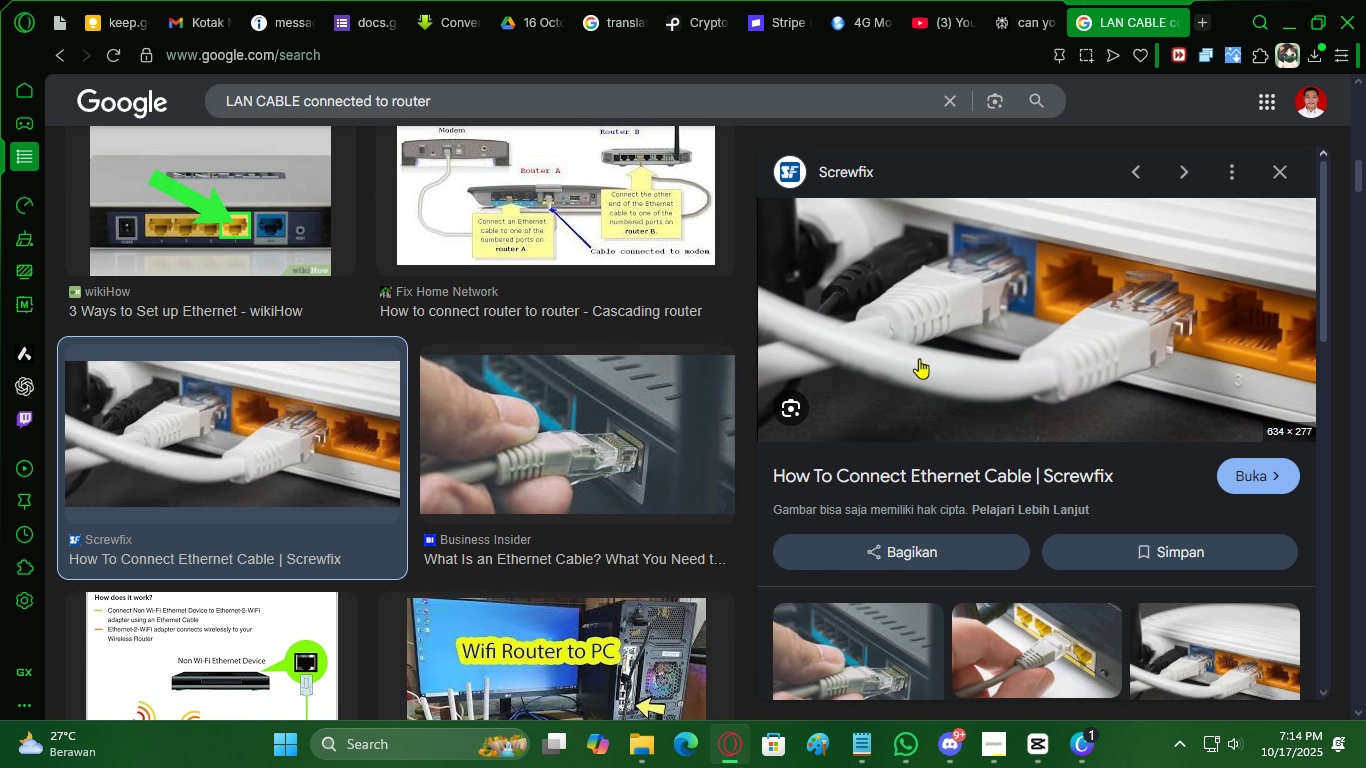 
left_click([919, 358])
 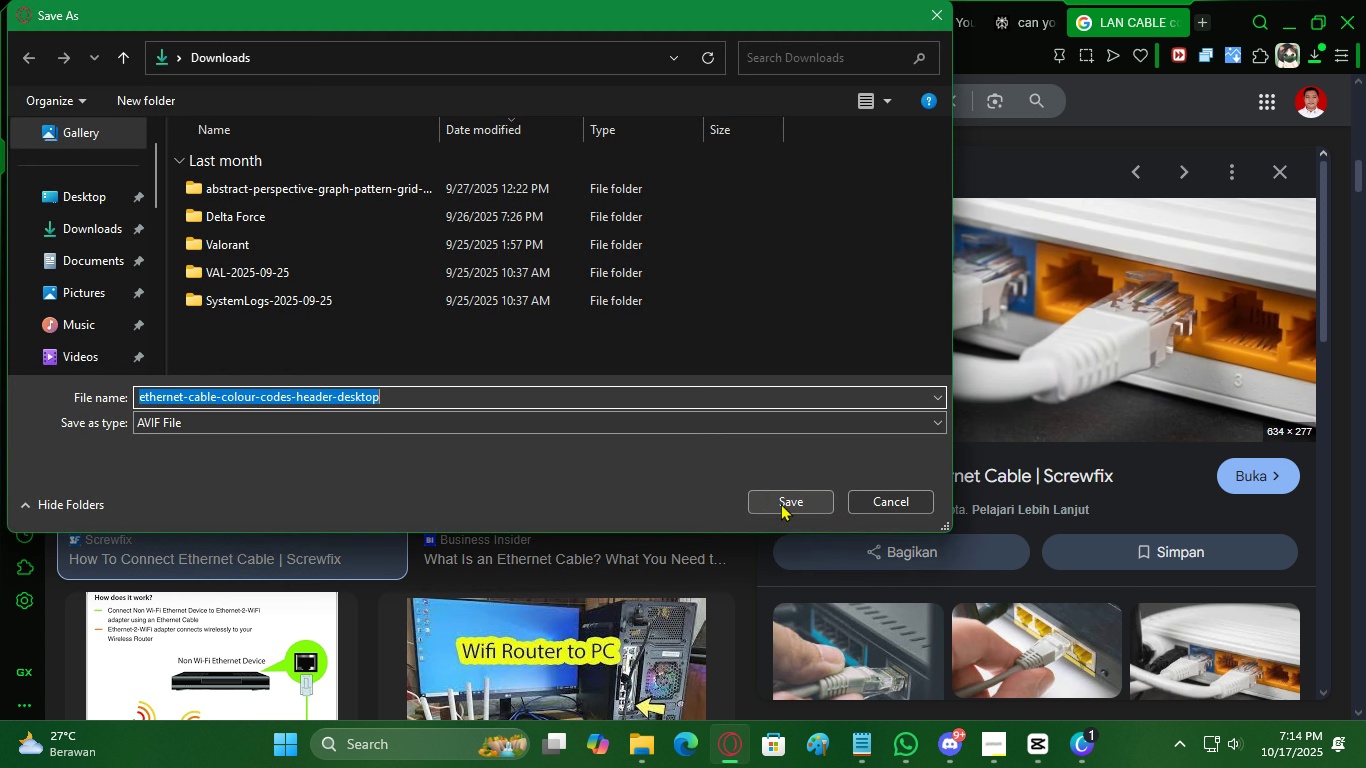 
left_click_drag(start_coordinate=[782, 503], to_coordinate=[575, 449])
 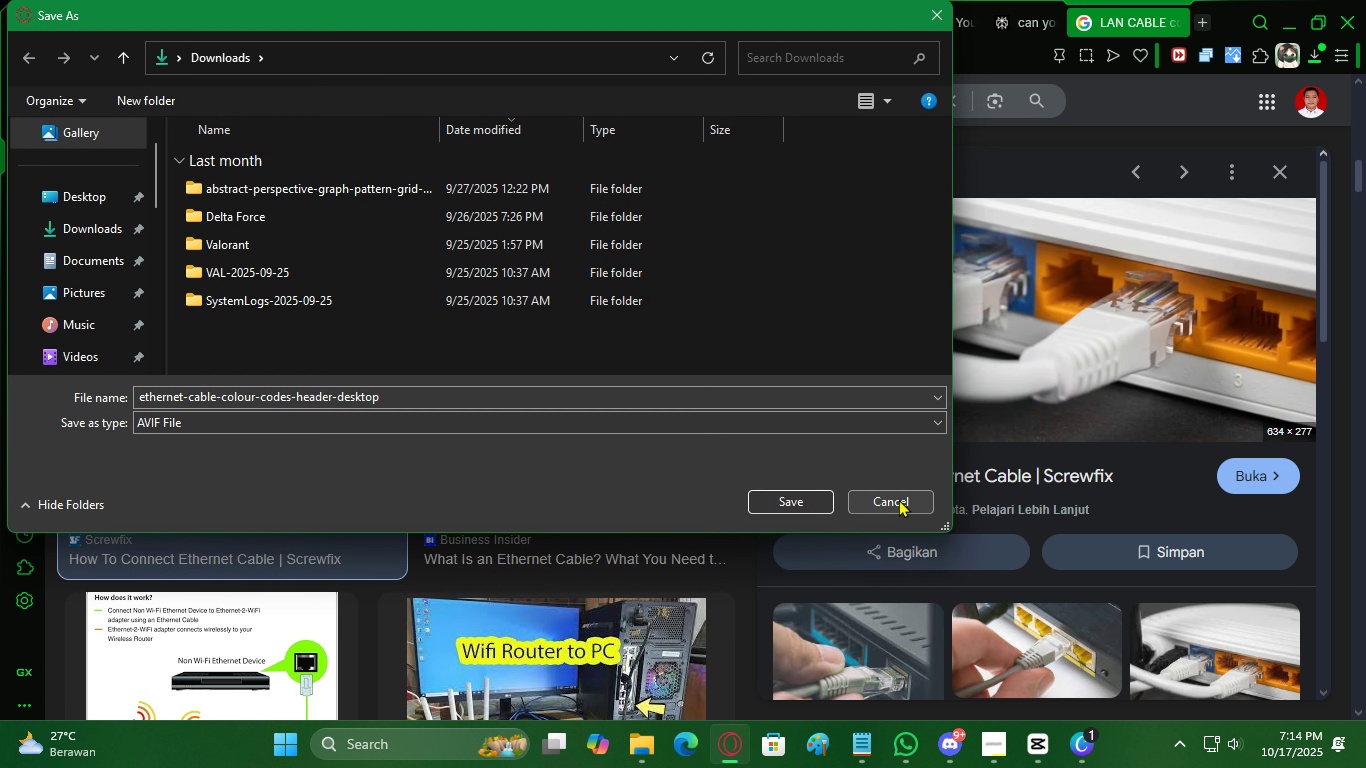 
left_click([899, 499])
 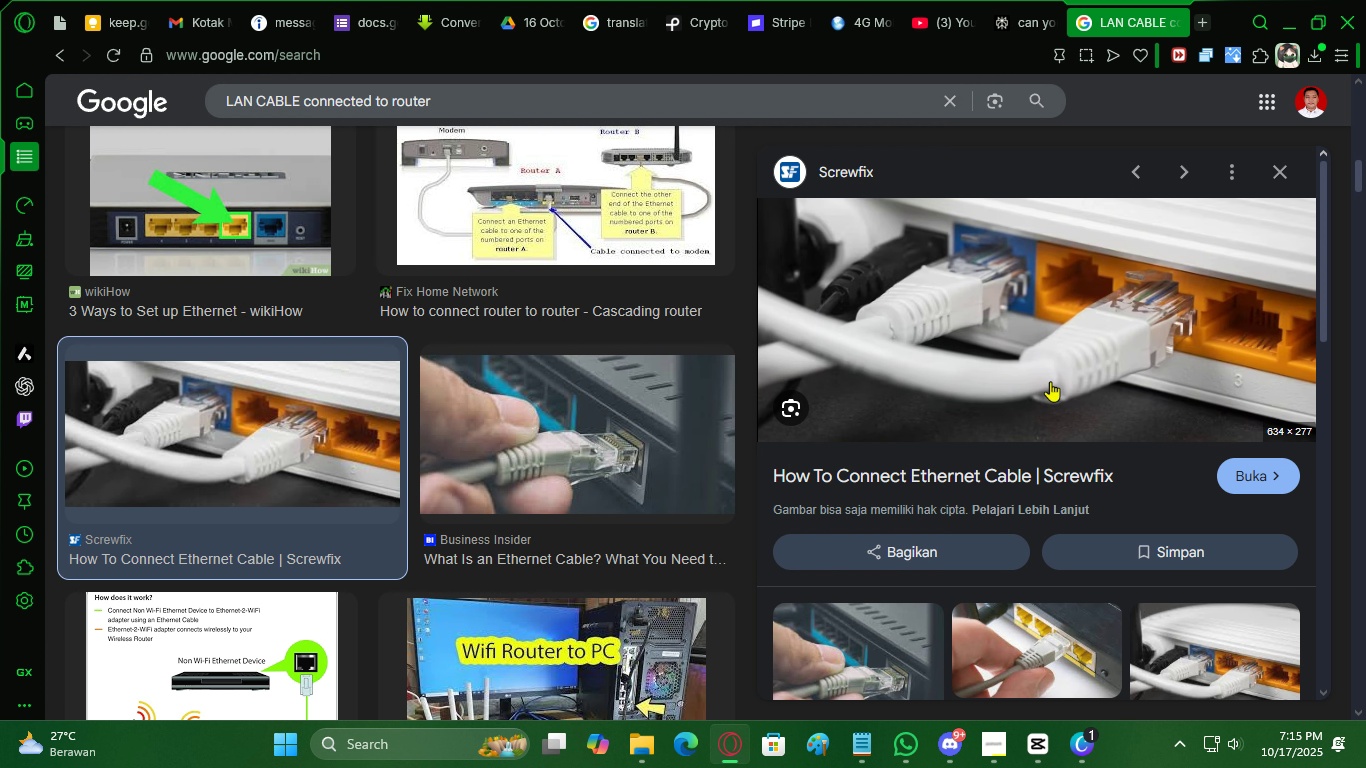 
mouse_move([1027, 383])
 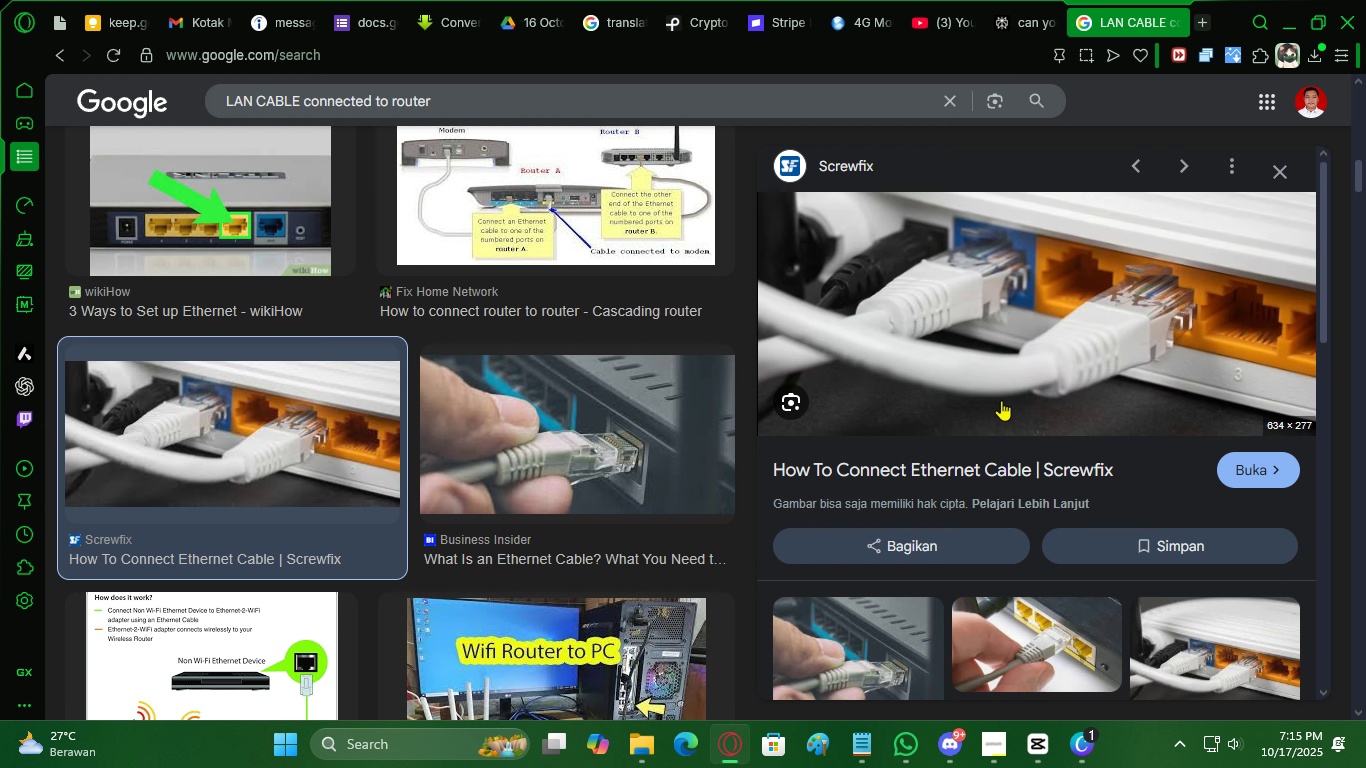 
scroll: coordinate [1001, 400], scroll_direction: down, amount: 2.0
 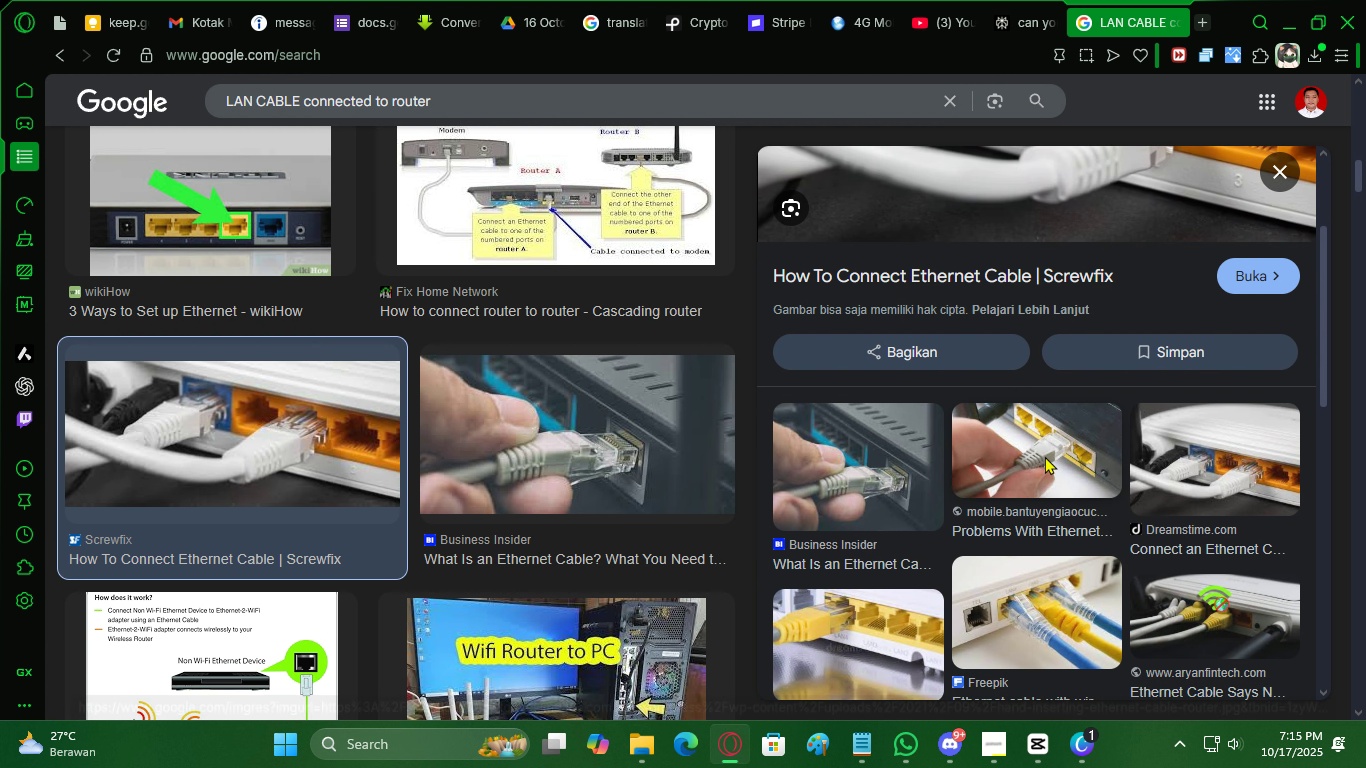 
left_click([1045, 456])
 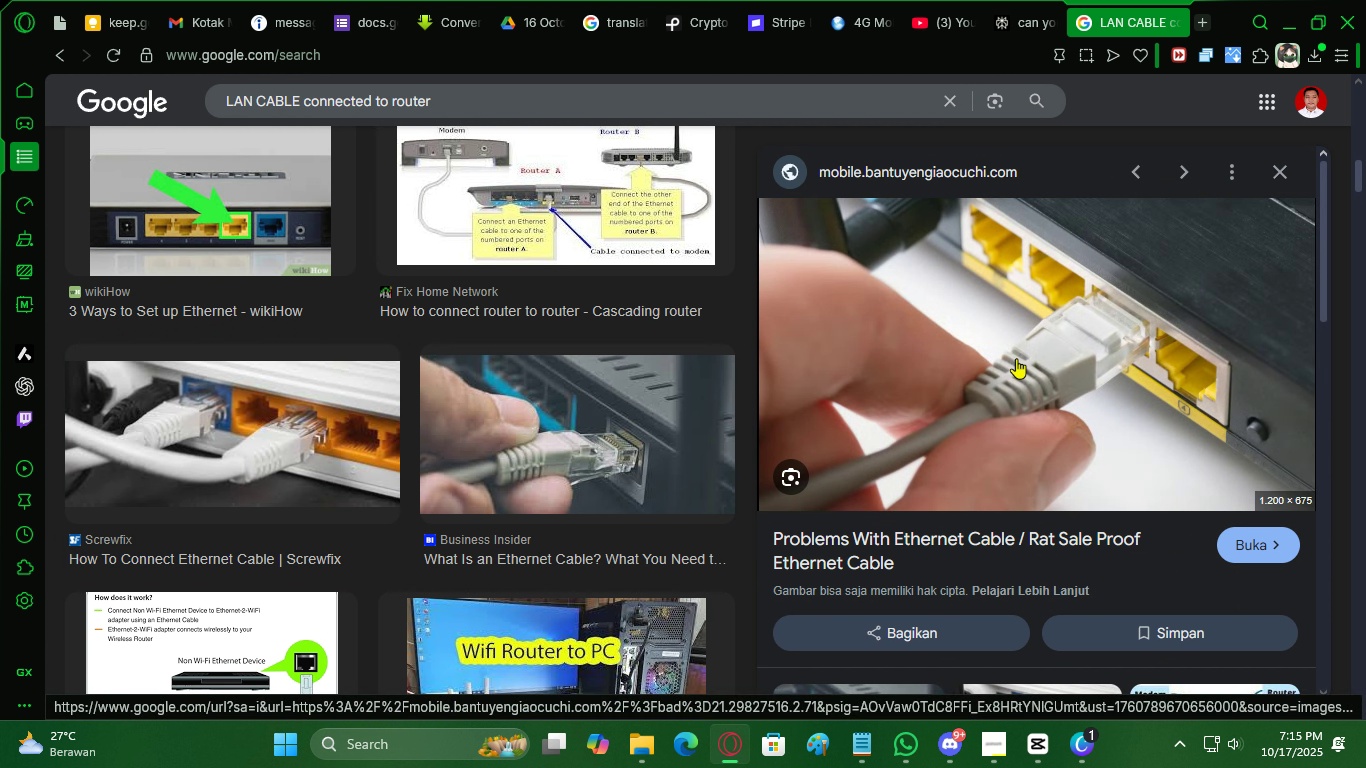 
right_click([1016, 358])
 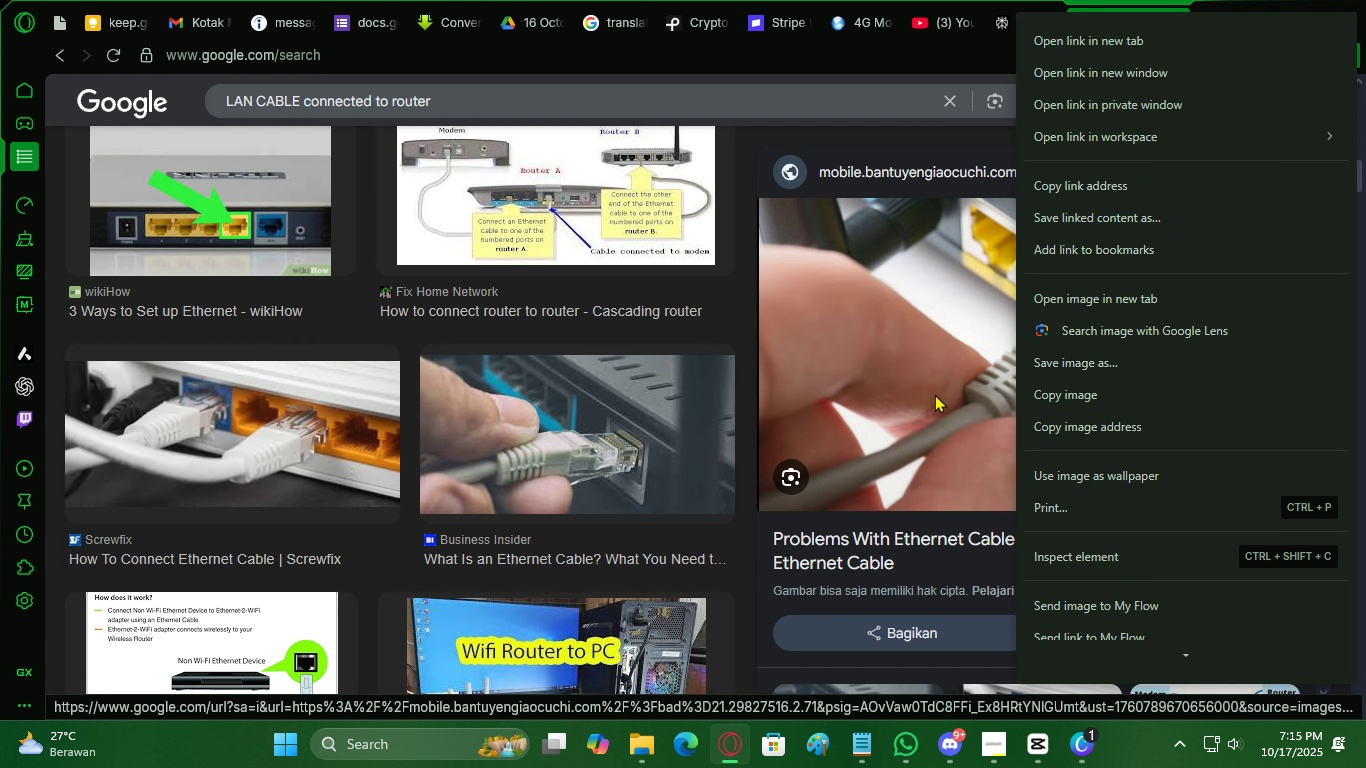 
scroll: coordinate [977, 508], scroll_direction: down, amount: 13.0
 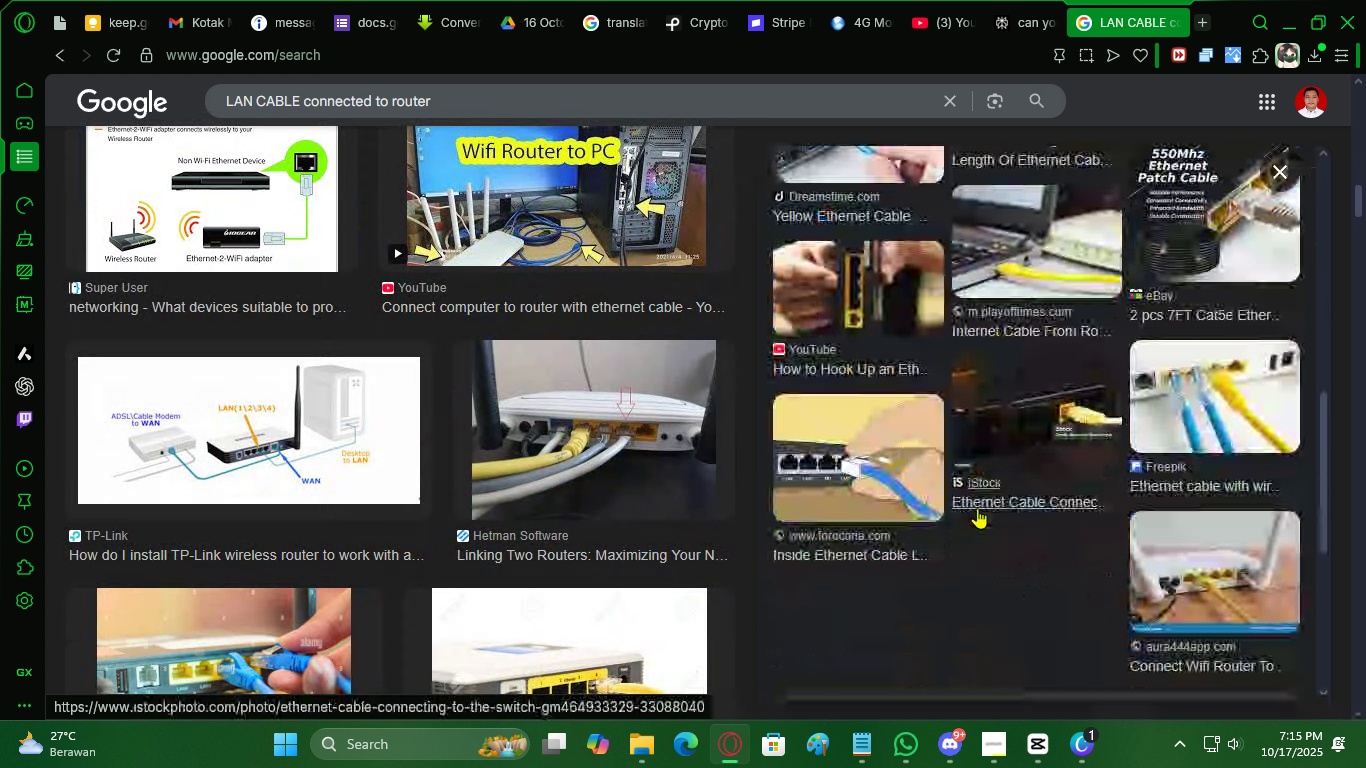 
scroll: coordinate [977, 508], scroll_direction: up, amount: 2.0
 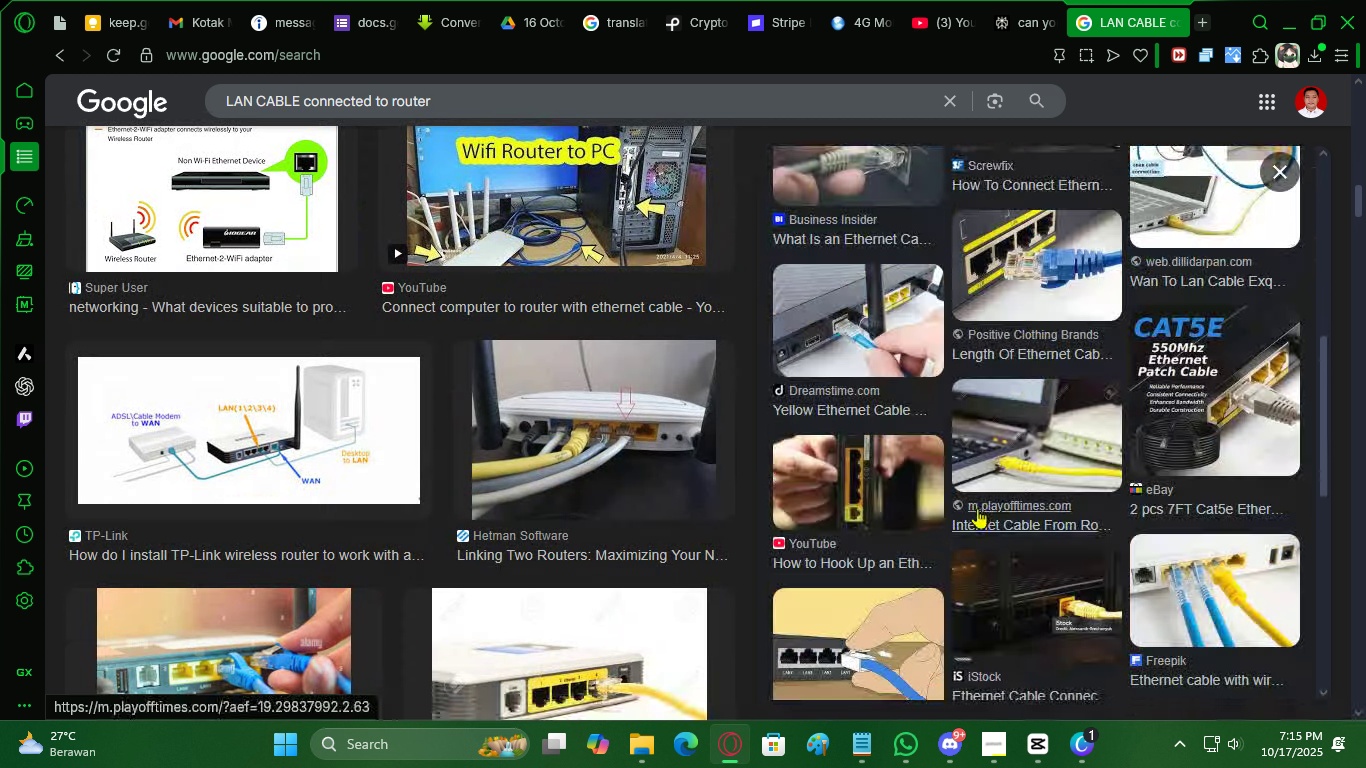 
scroll: coordinate [542, 431], scroll_direction: down, amount: 17.0
 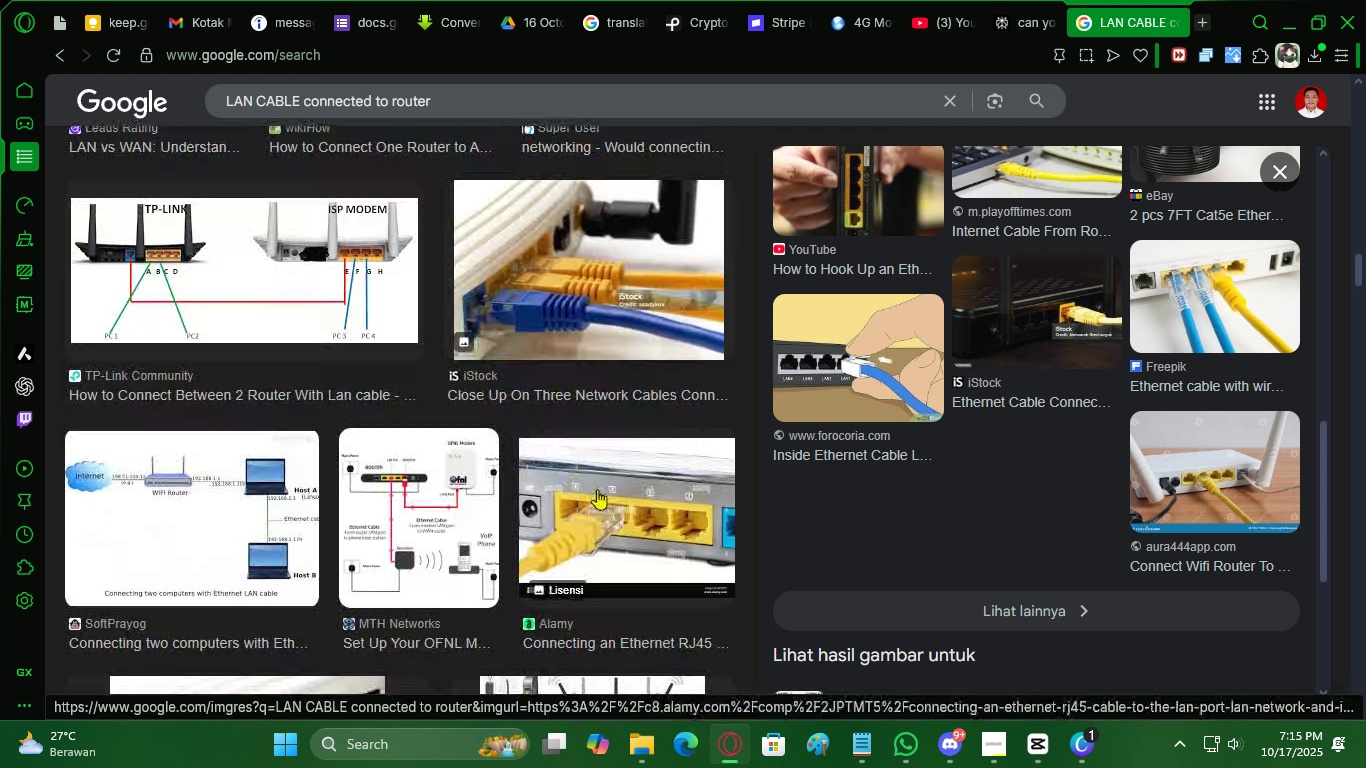 
scroll: coordinate [506, 444], scroll_direction: up, amount: 34.0
 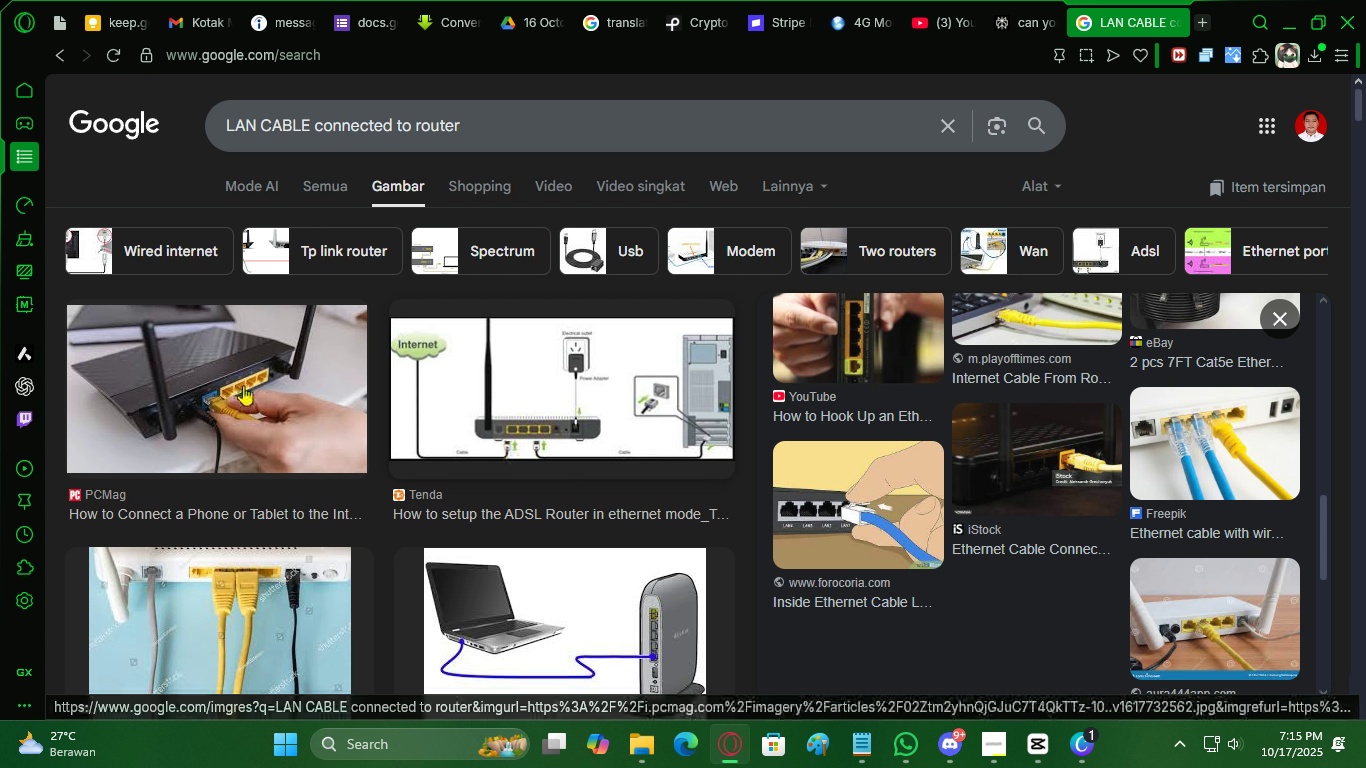 
left_click([243, 385])
 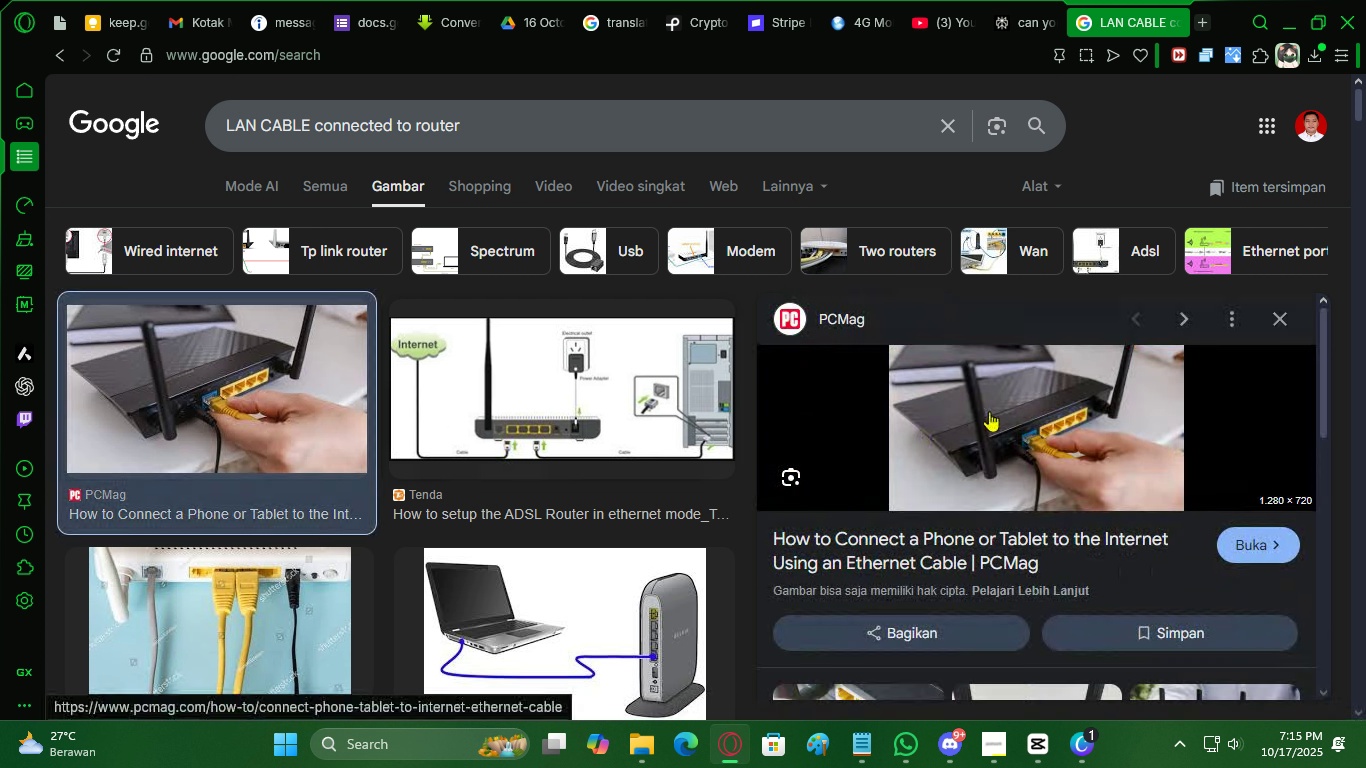 
right_click([989, 411])
 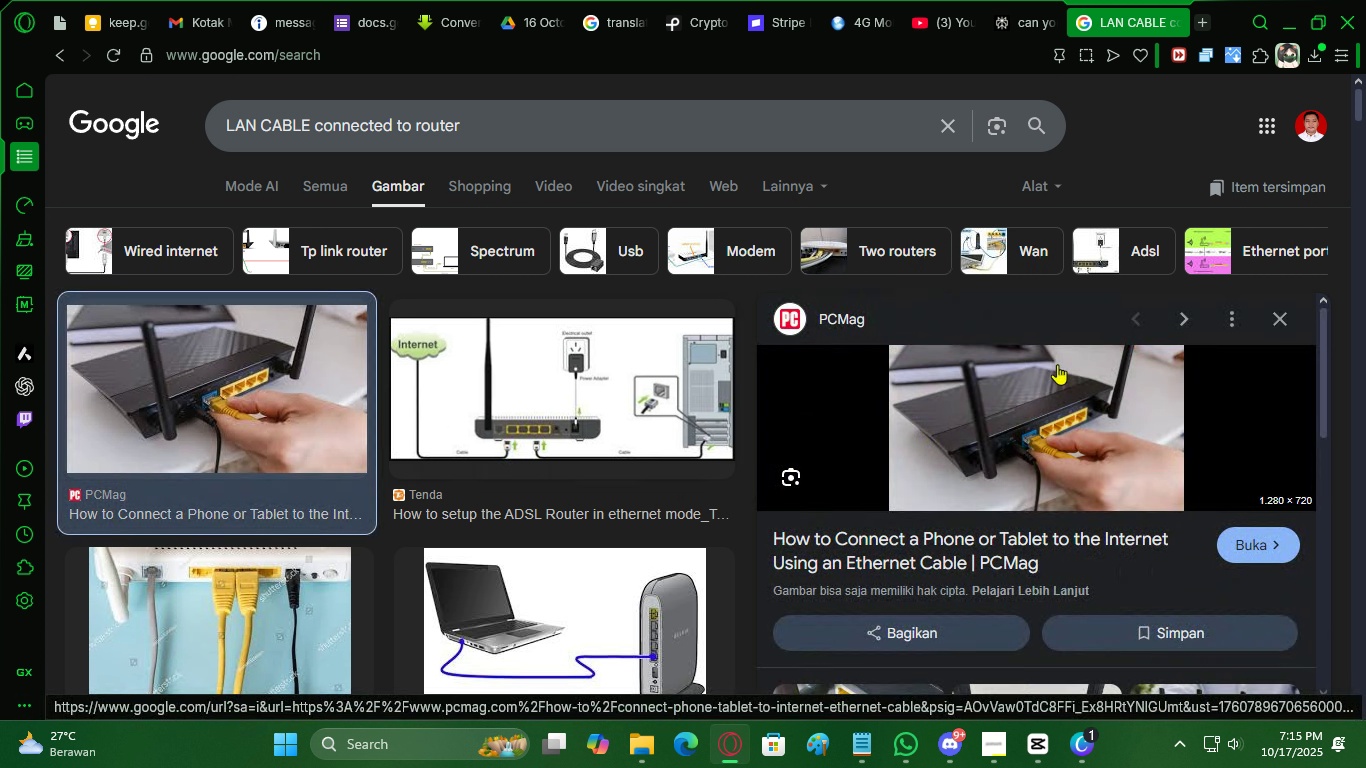 
left_click([1057, 364])
 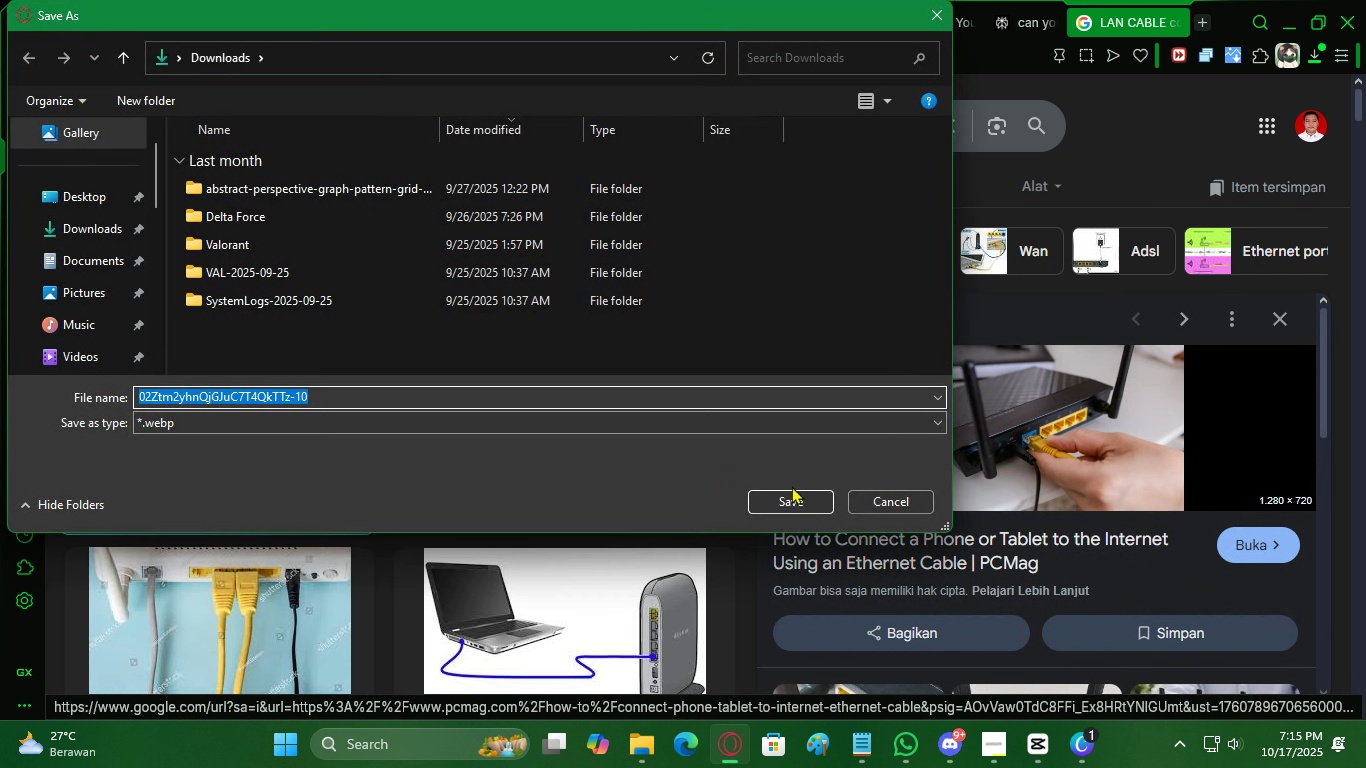 
left_click([797, 494])
 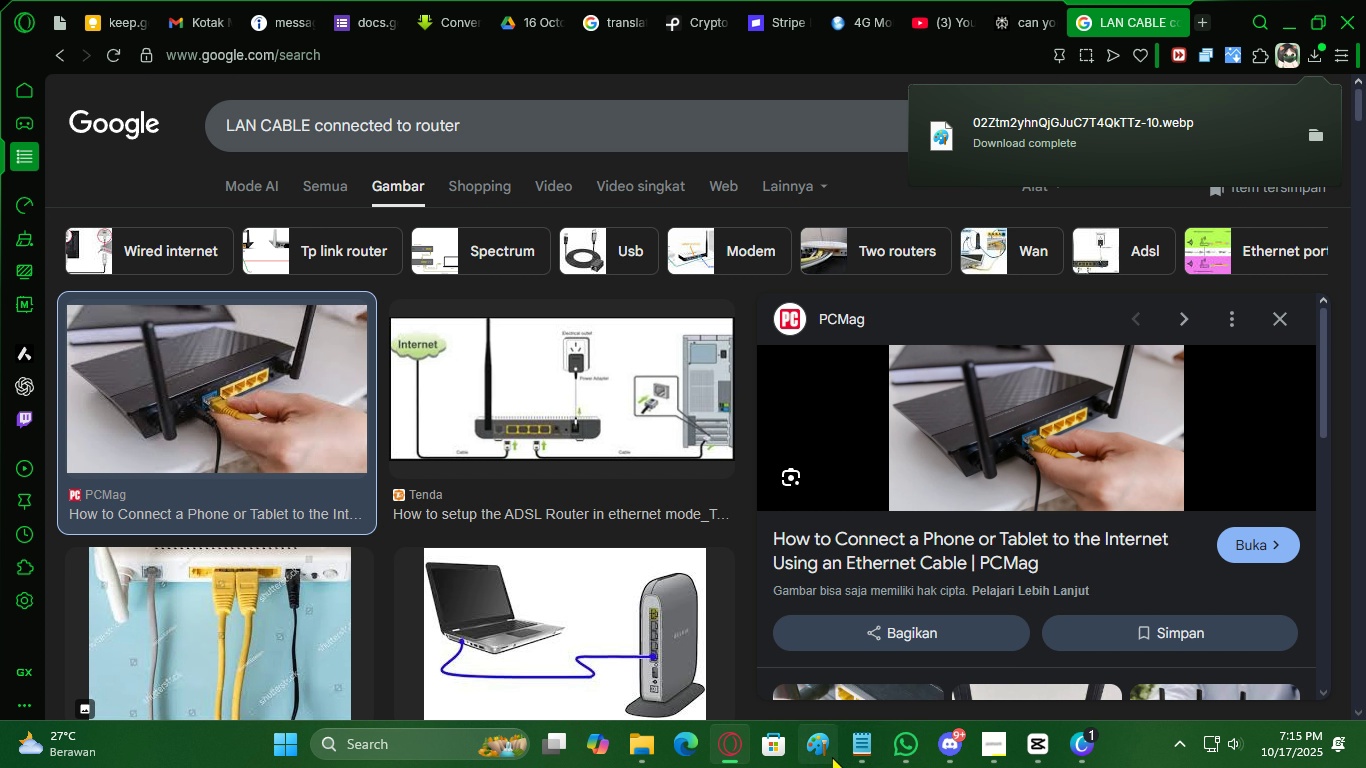 
left_click([832, 756])
 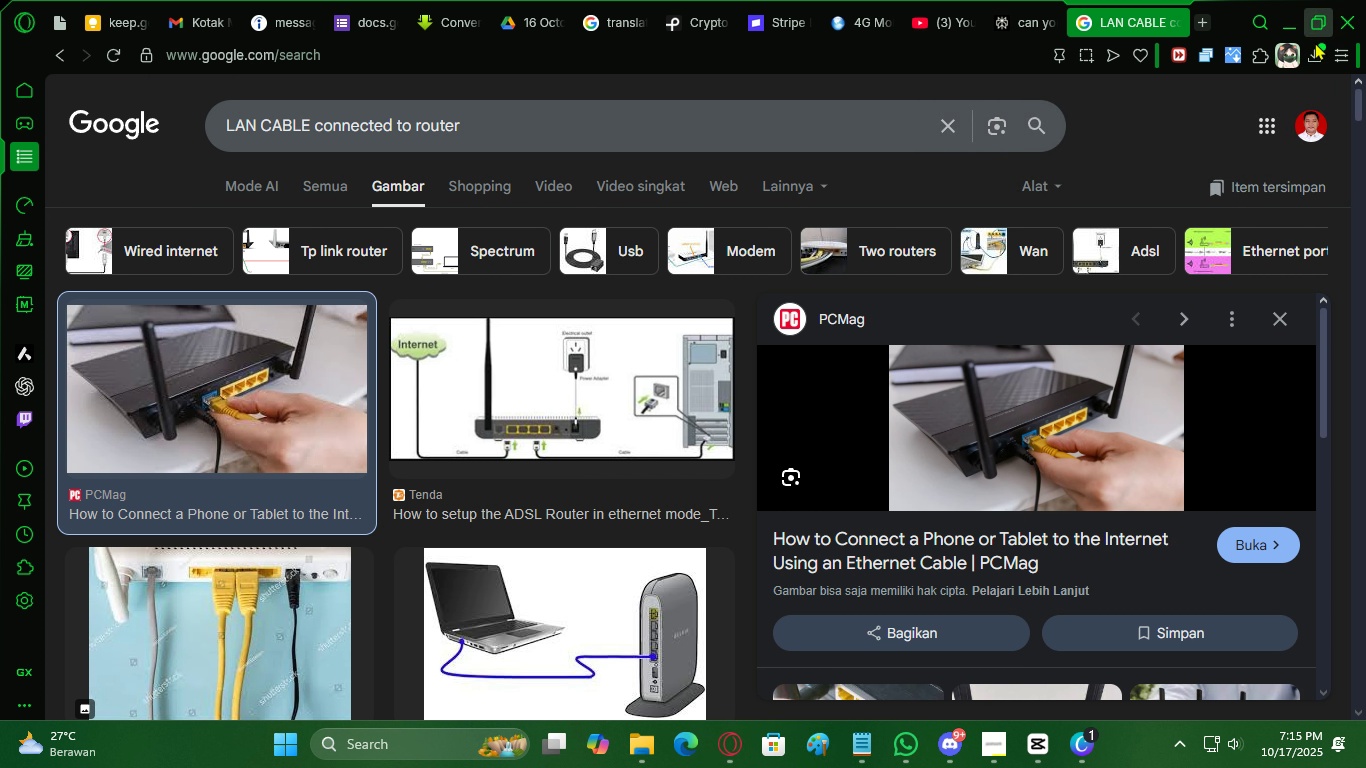 
left_click_drag(start_coordinate=[1315, 47], to_coordinate=[1315, 52])
 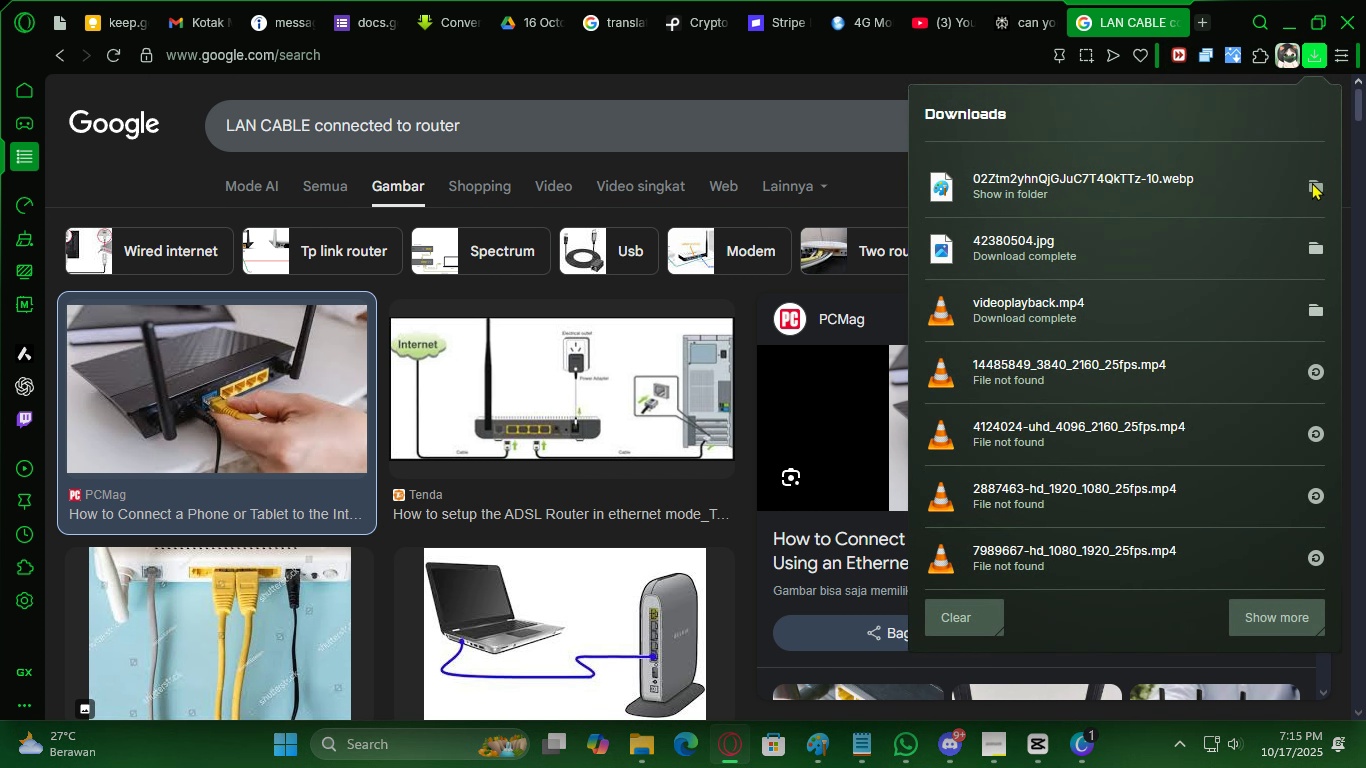 
left_click([1312, 182])
 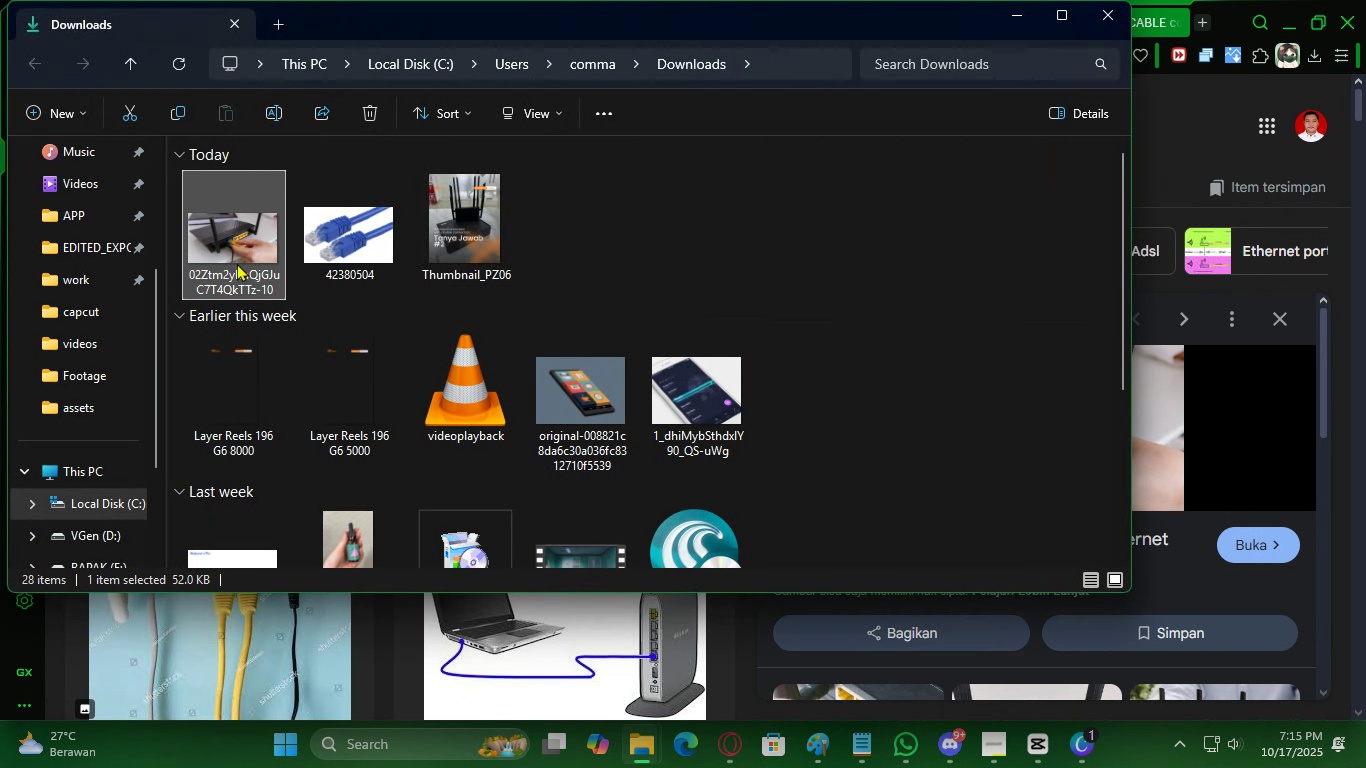 
hold_key(key=ControlLeft, duration=0.41)
left_click([331, 253])
 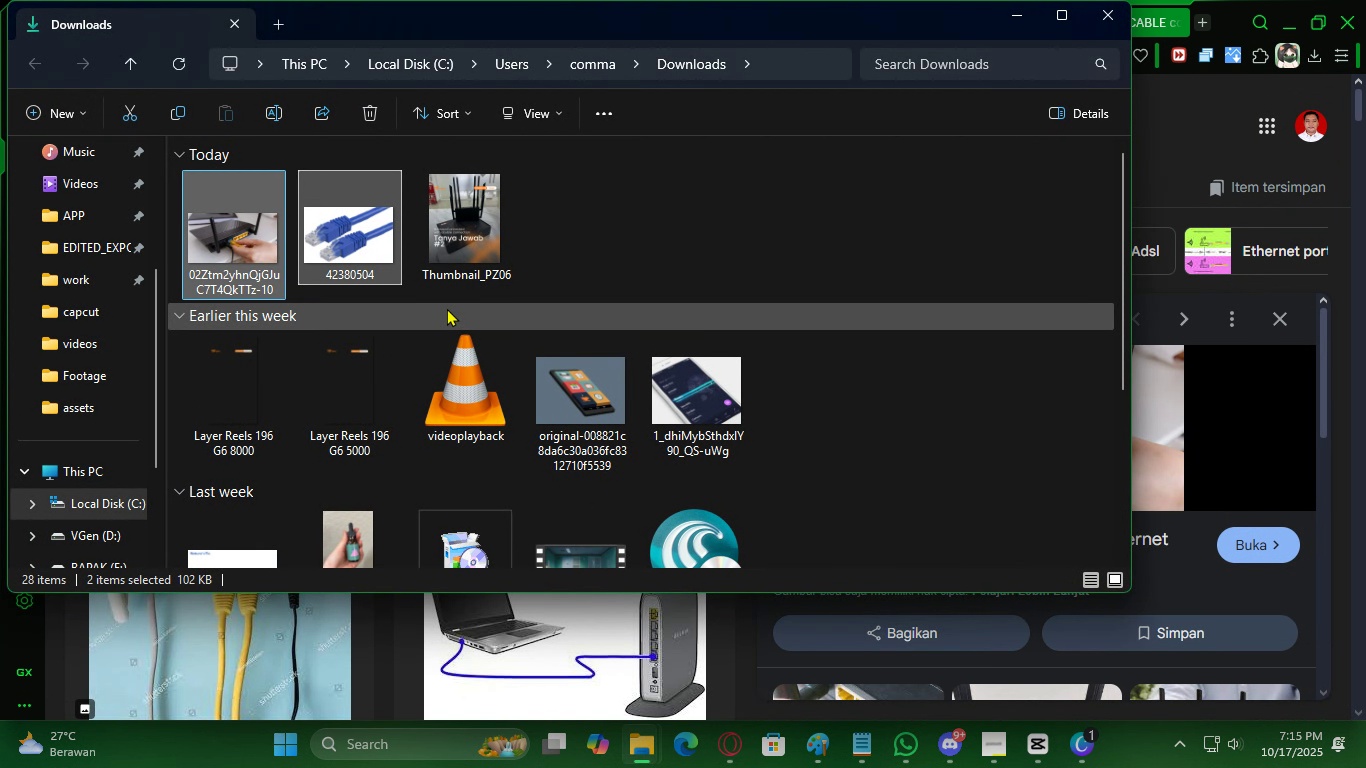 
key(Control+X)
 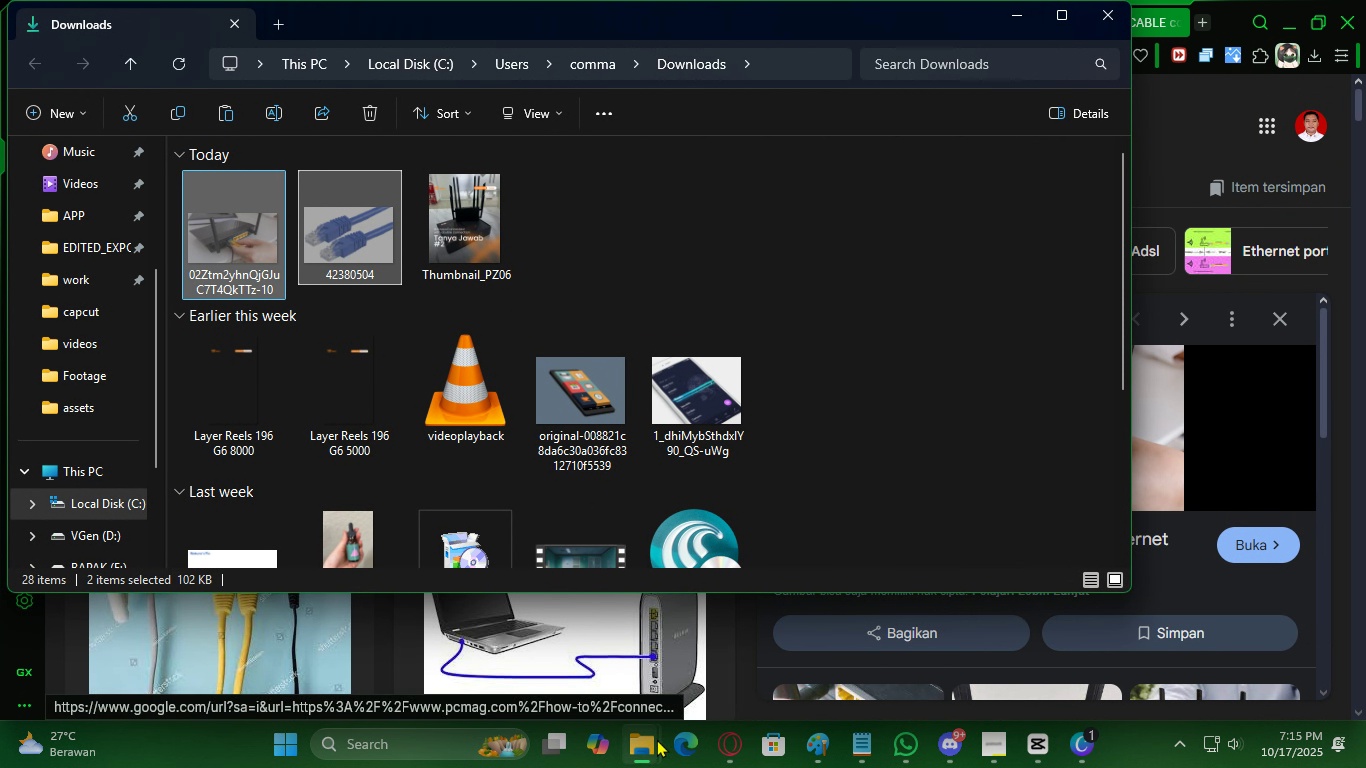 
left_click([657, 742])
 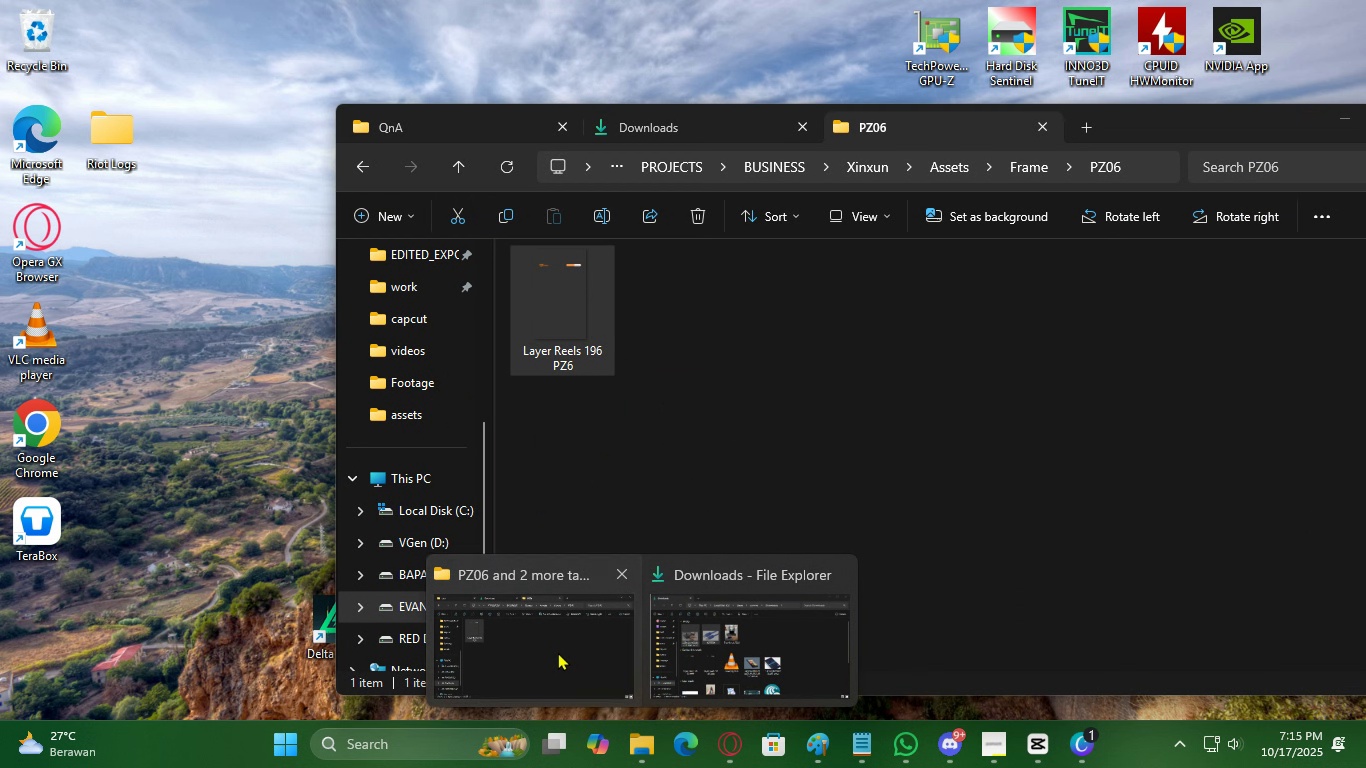 
left_click([558, 652])
 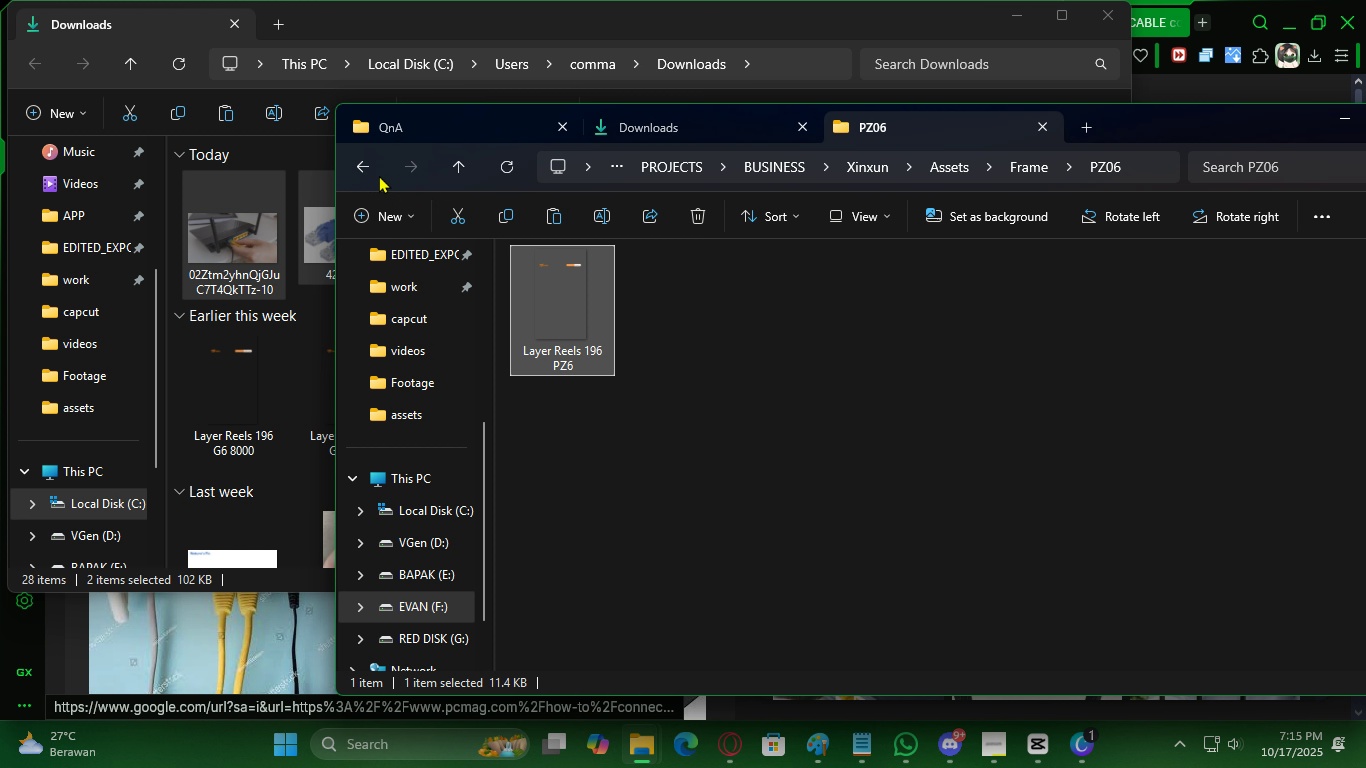 
left_click([354, 167])
 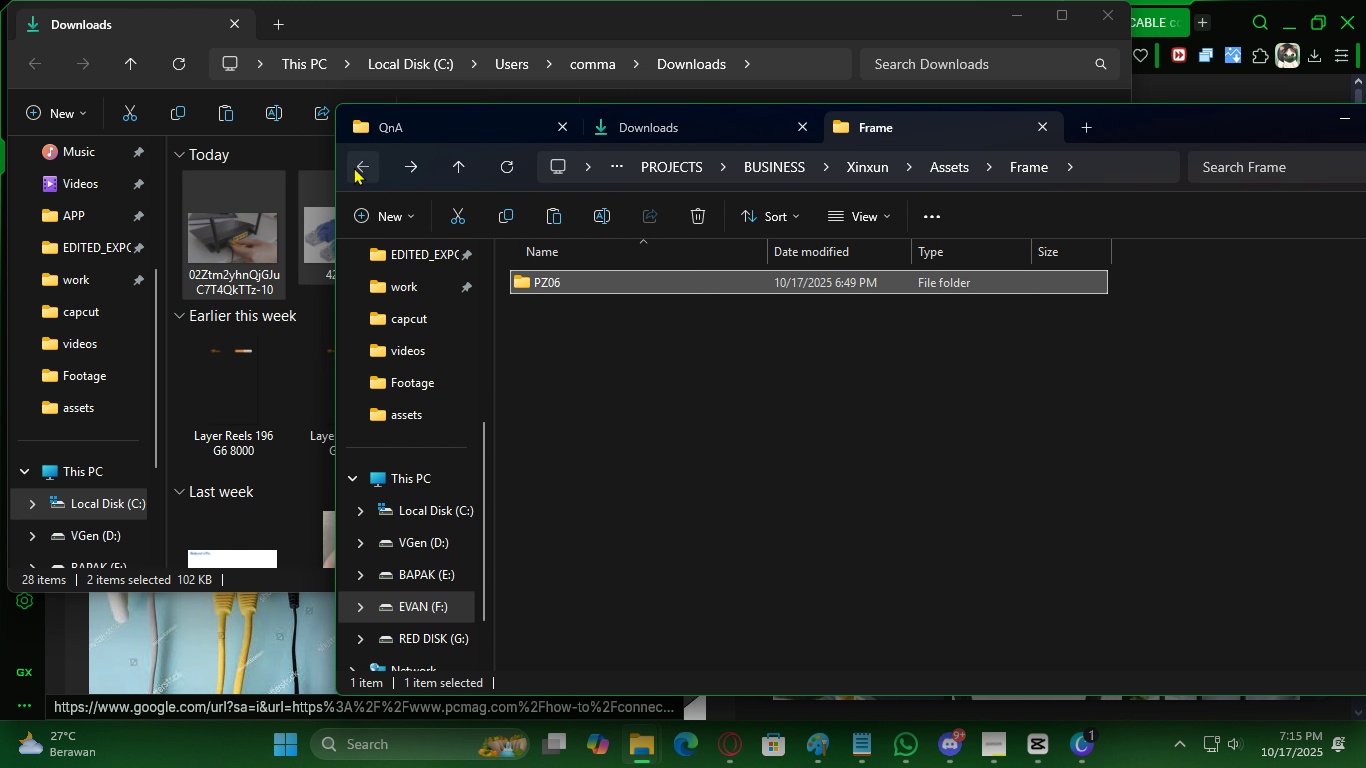 
left_click([354, 167])
 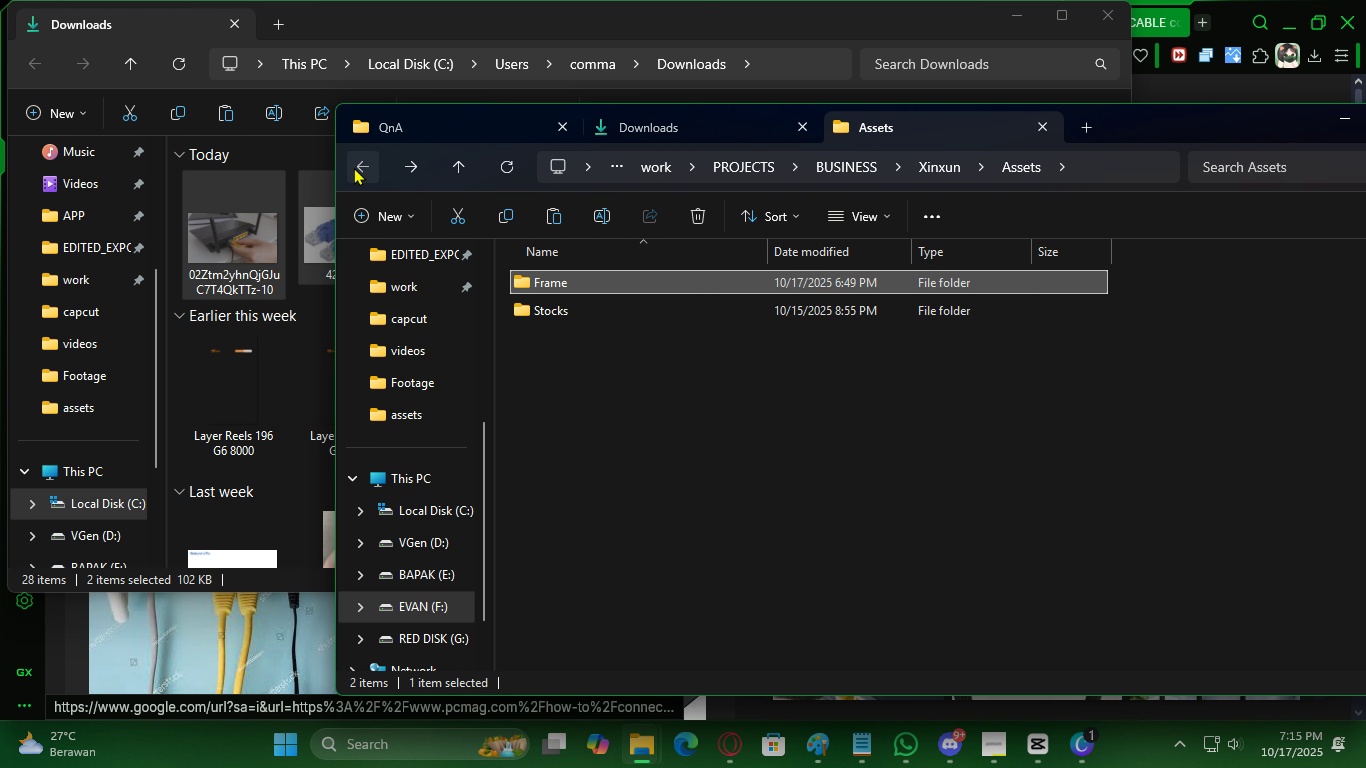 
left_click([354, 167])
 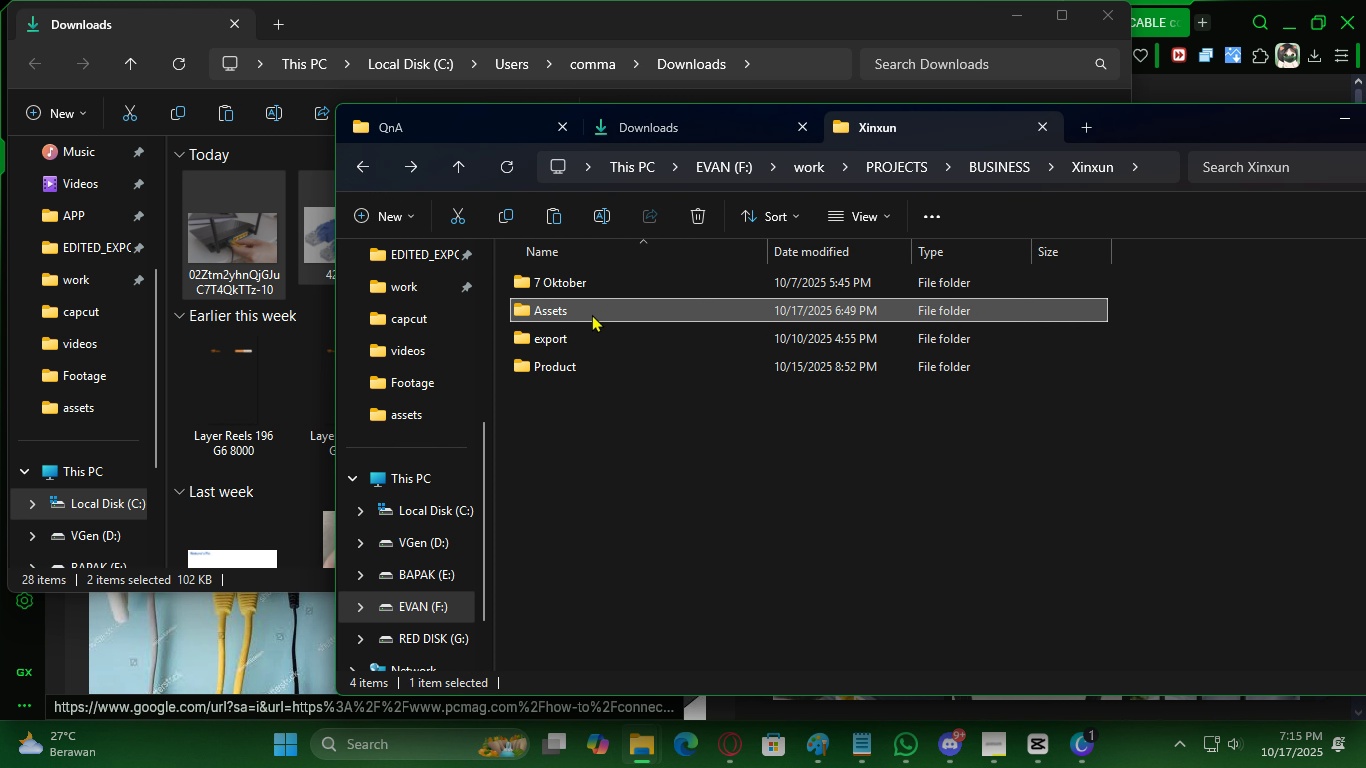 
double_click([592, 314])
 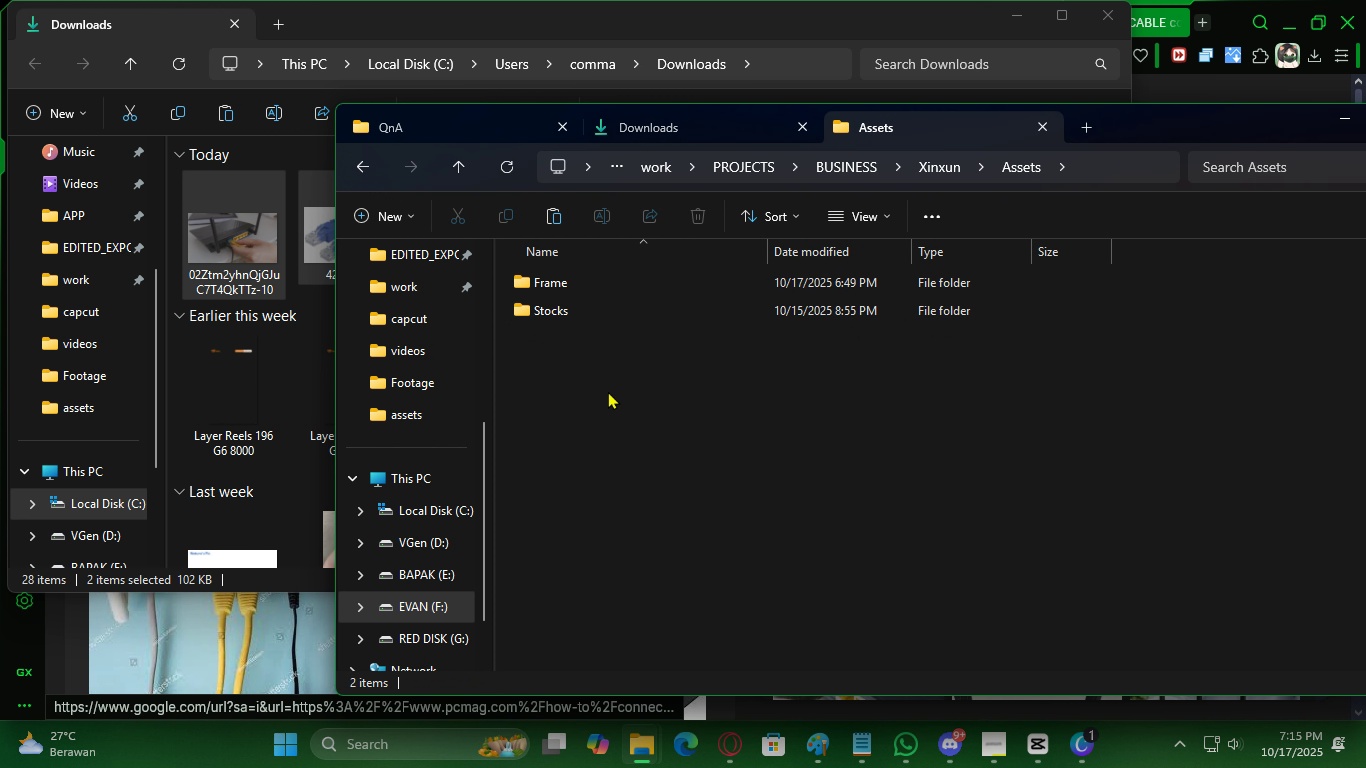 
left_click([608, 391])
 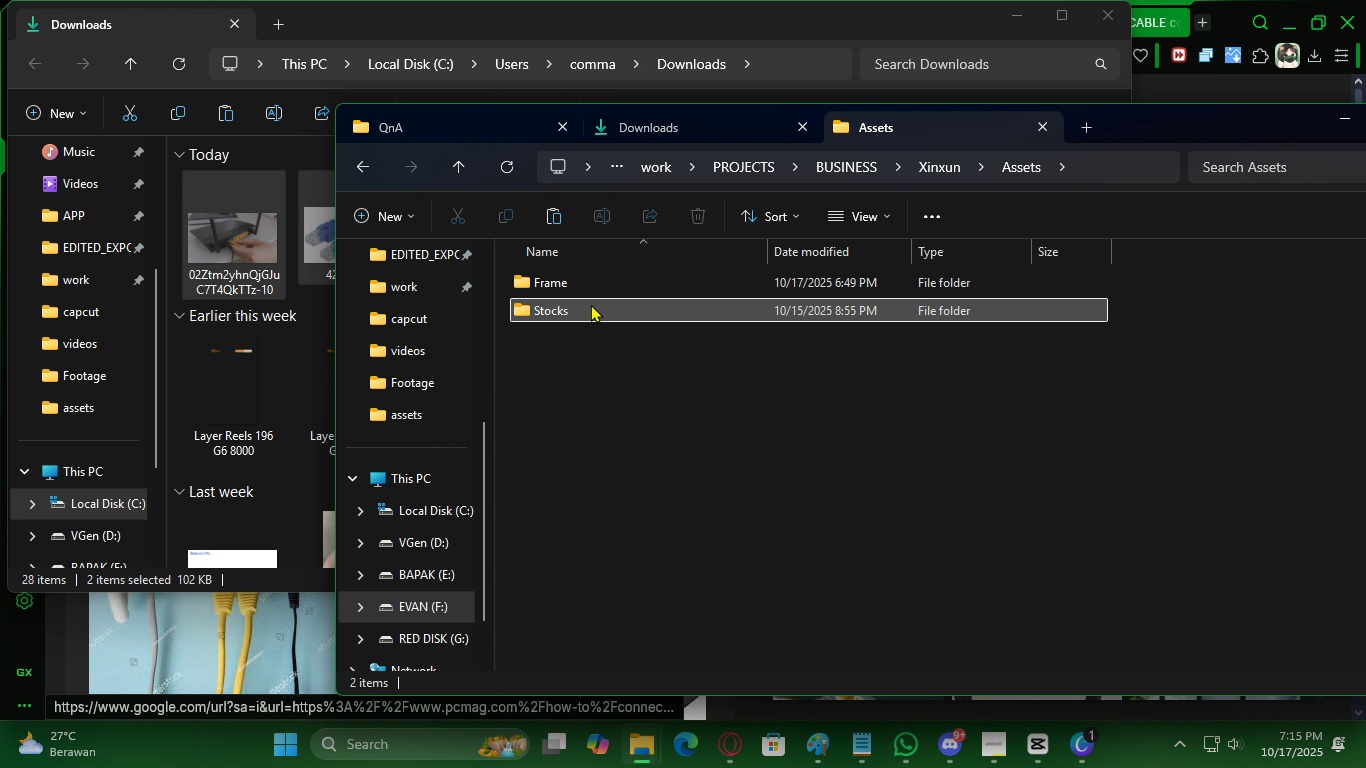 
double_click([634, 390])
 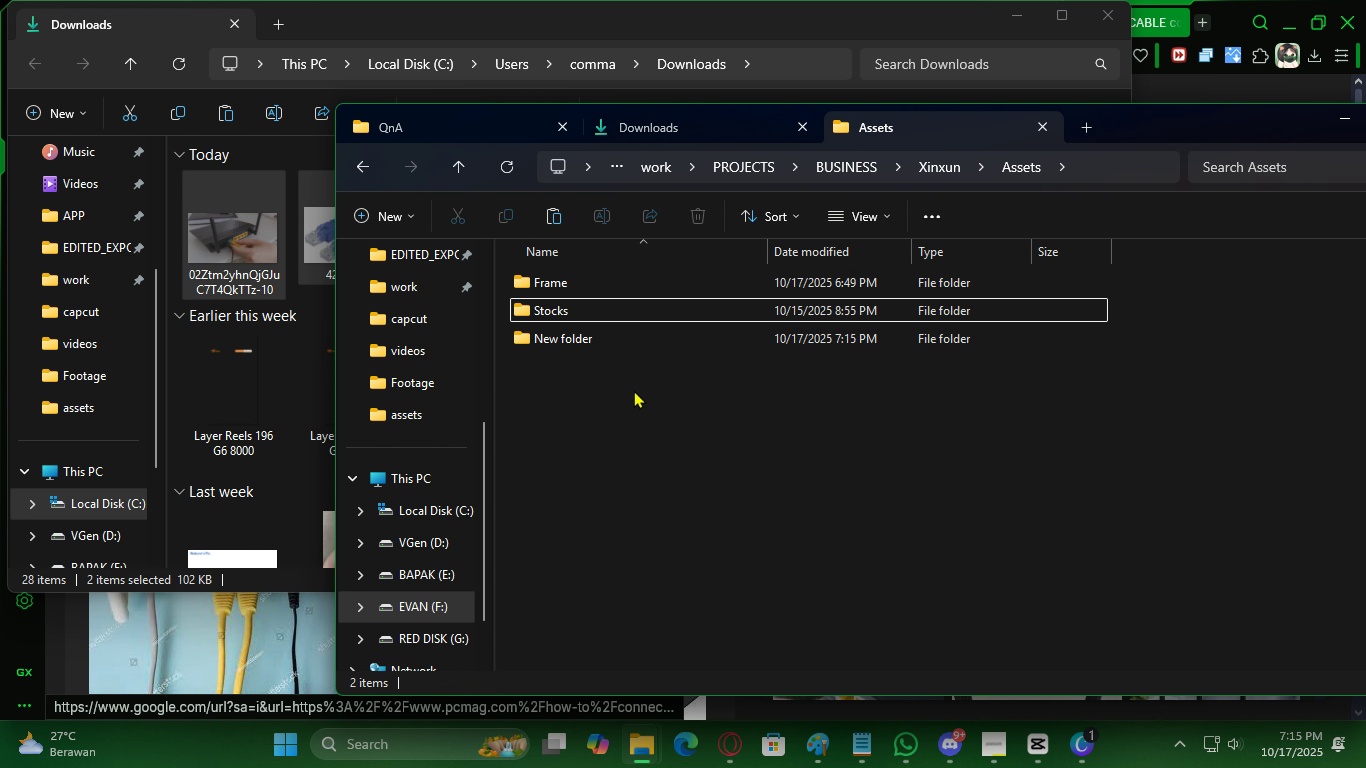 
key(Control+Shift+N)
 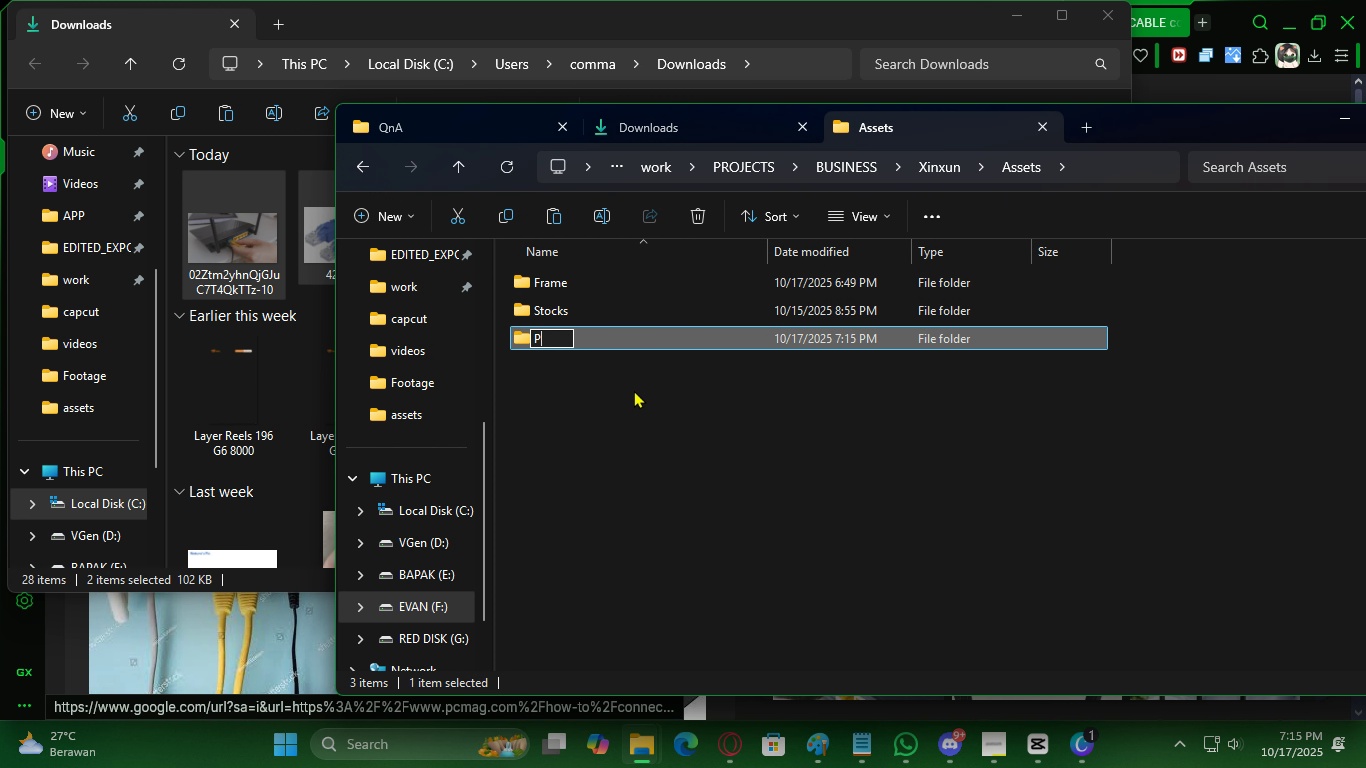 
type(P)
key(Backspace)
type(N)
key(Backspace)
type(png's)
 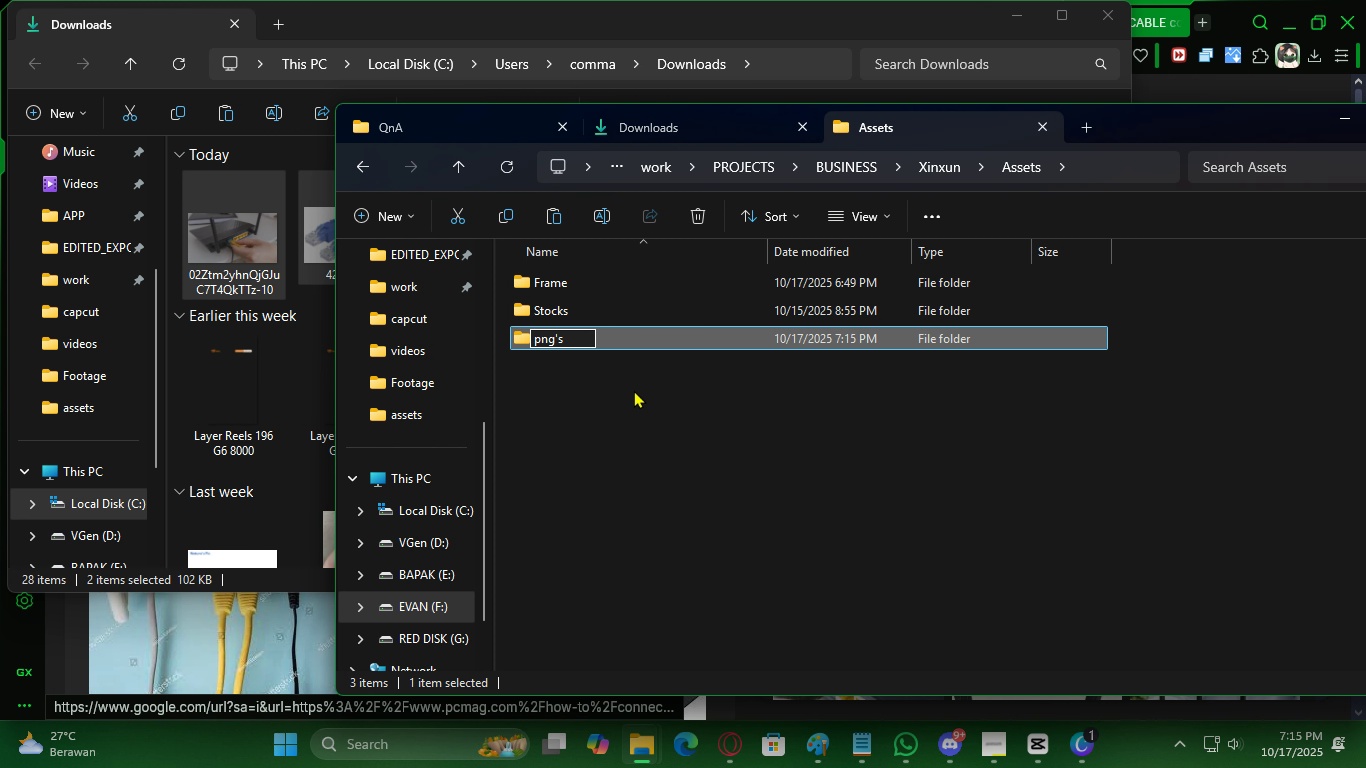 
key(Enter)
 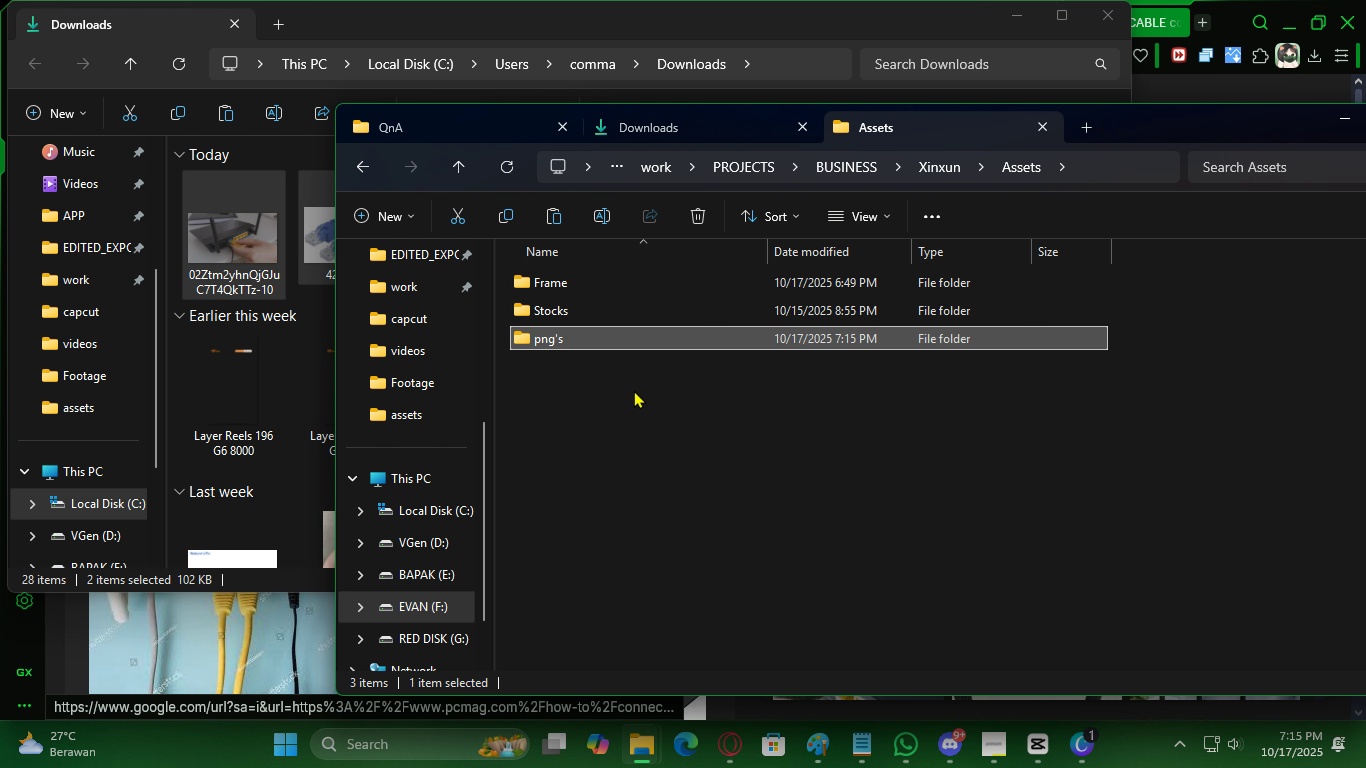 
key(Enter)
 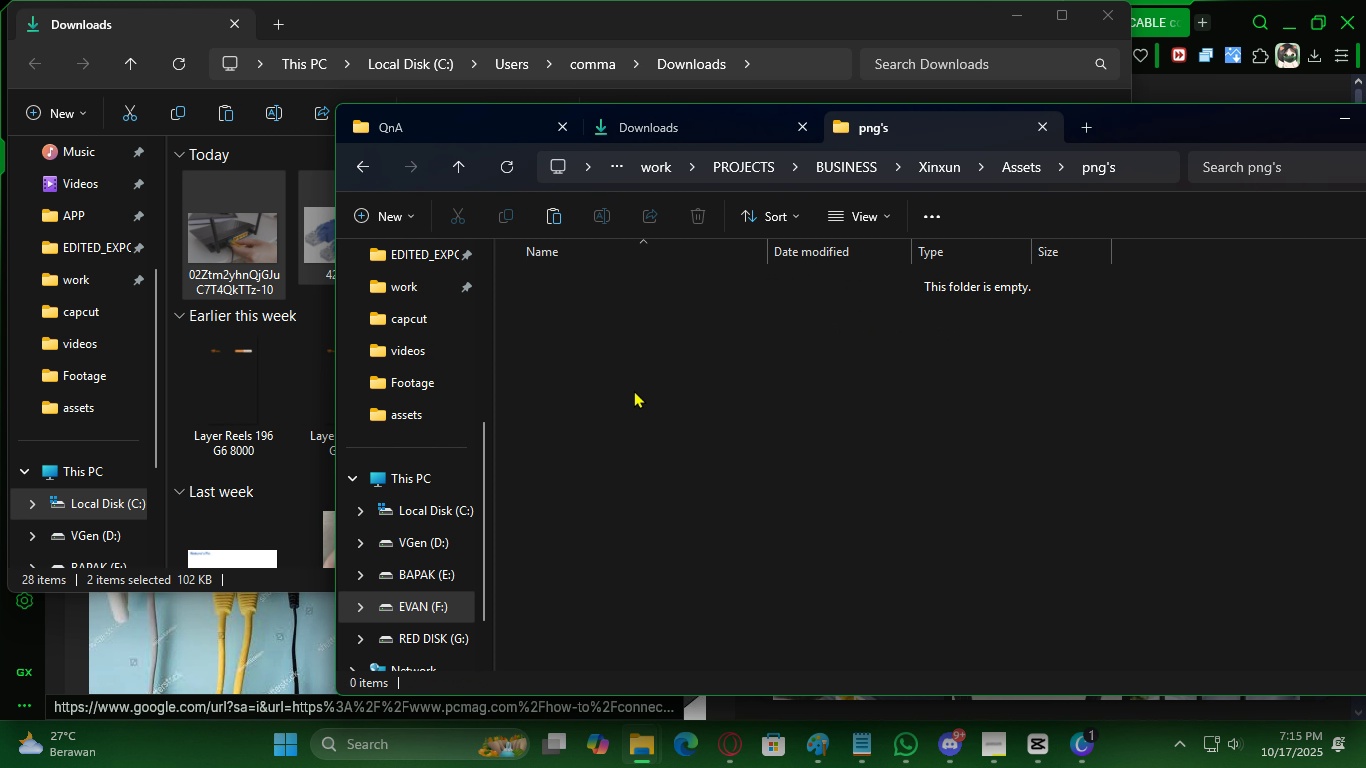 
key(Control+V)
 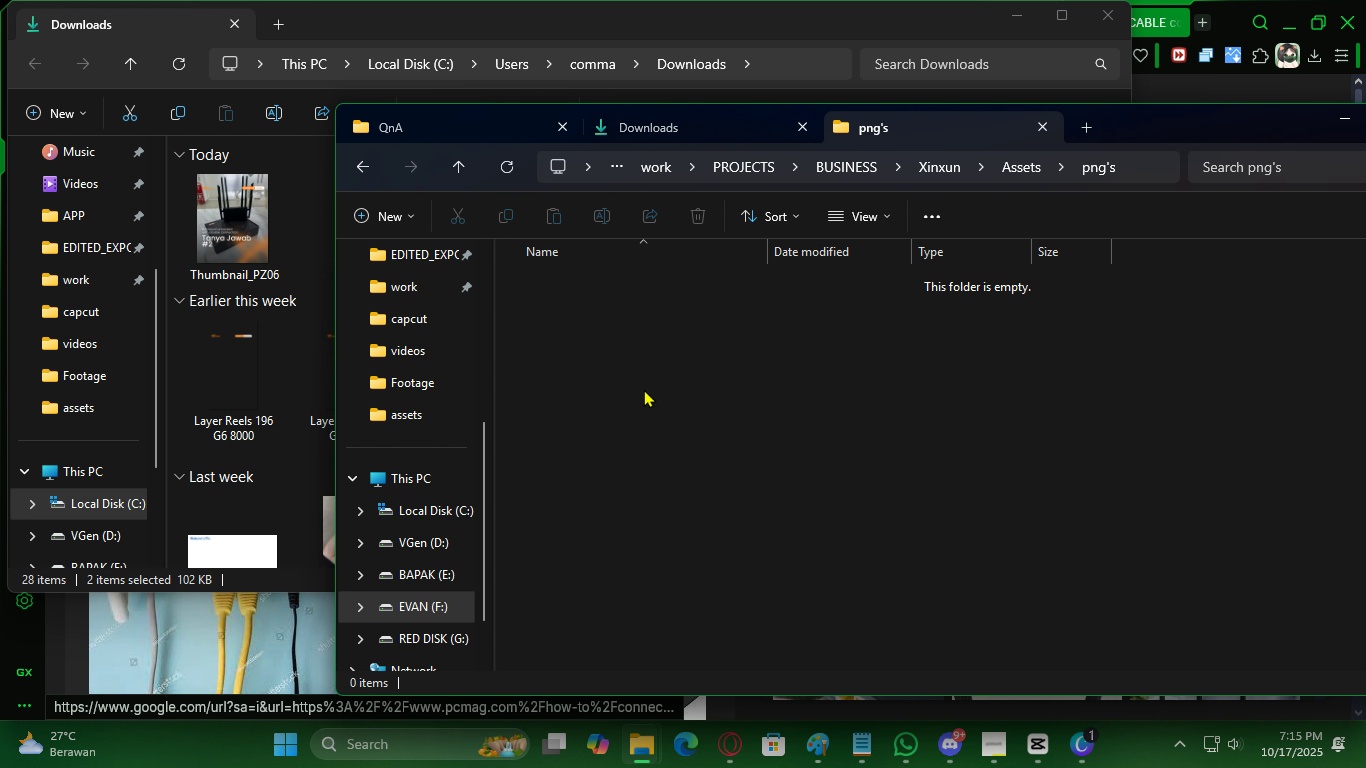 
hold_key(key=ControlLeft, duration=1.52)
scroll: coordinate [823, 506], scroll_direction: up, amount: 32.0
 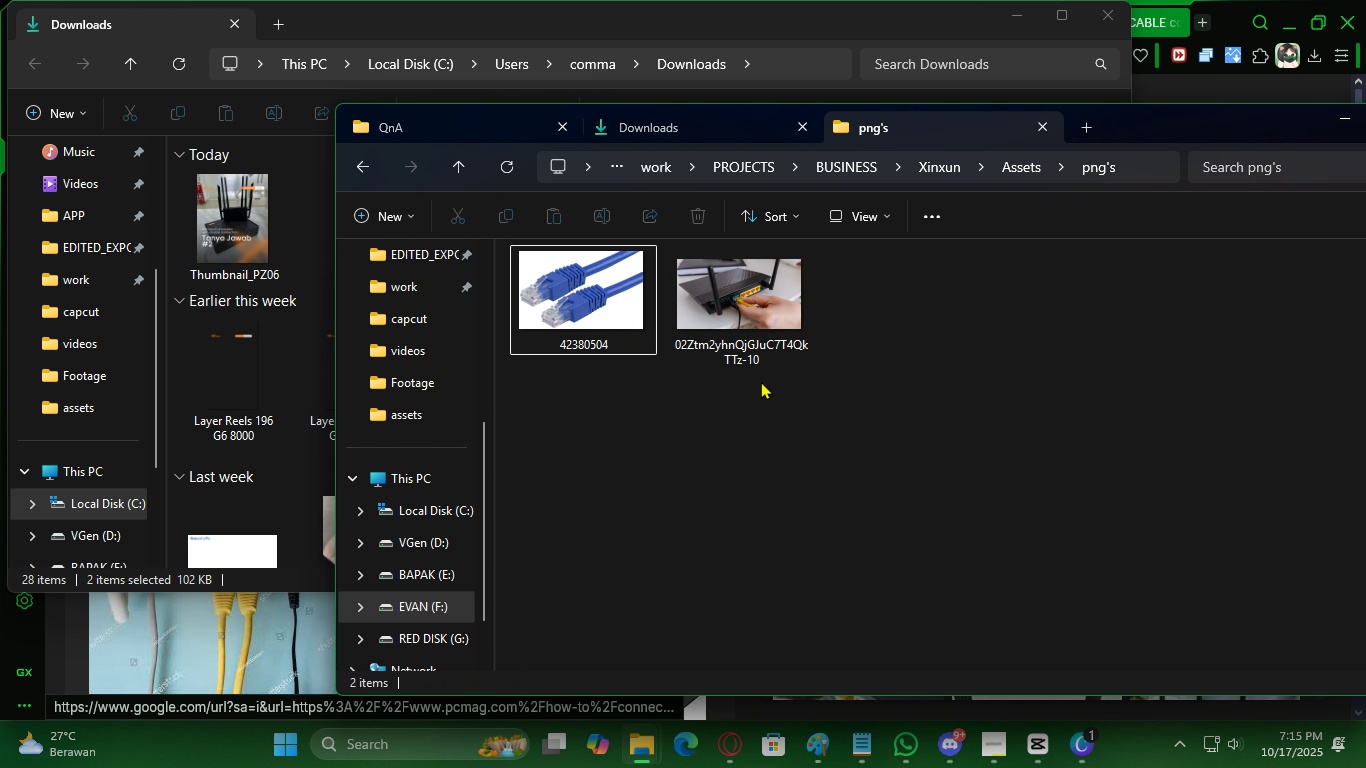 
hold_key(key=ControlLeft, duration=0.48)
 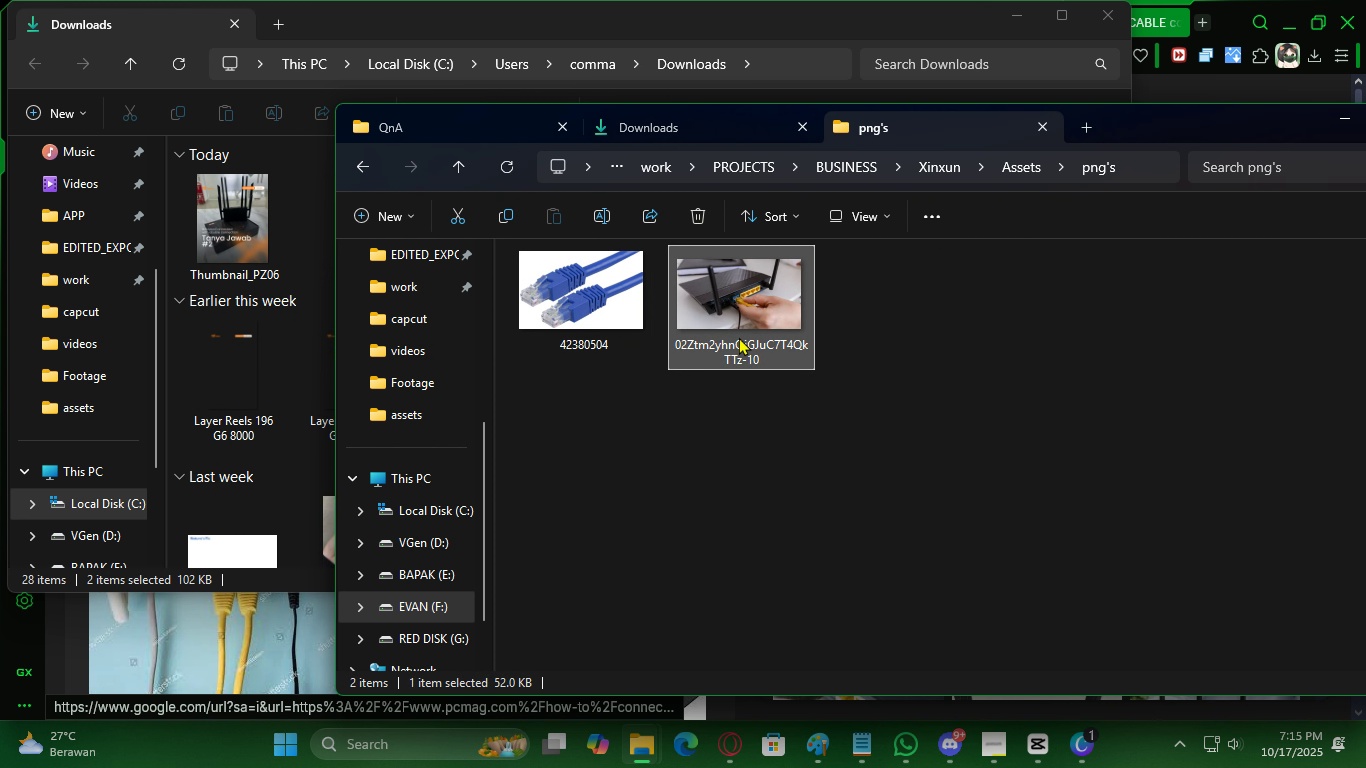 
double_click([739, 337])
 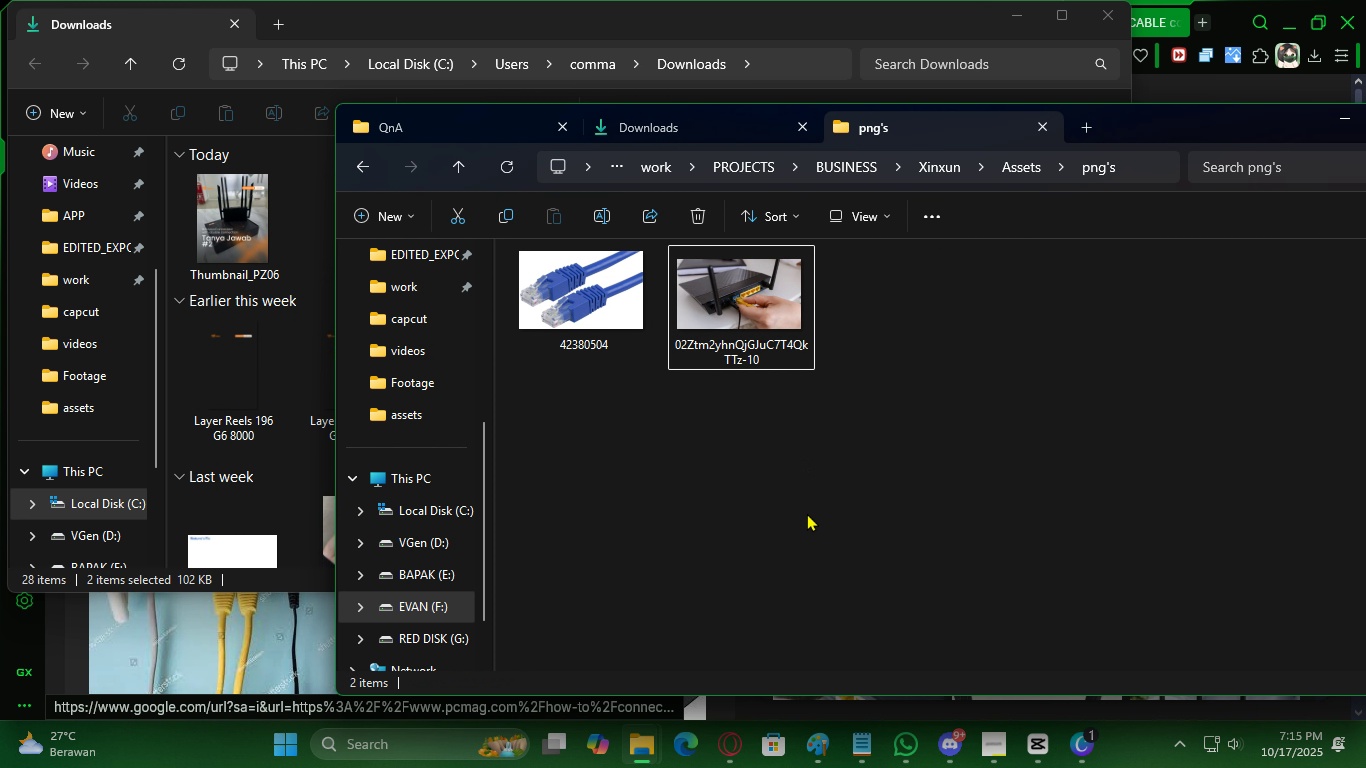 
double_click([760, 352])
 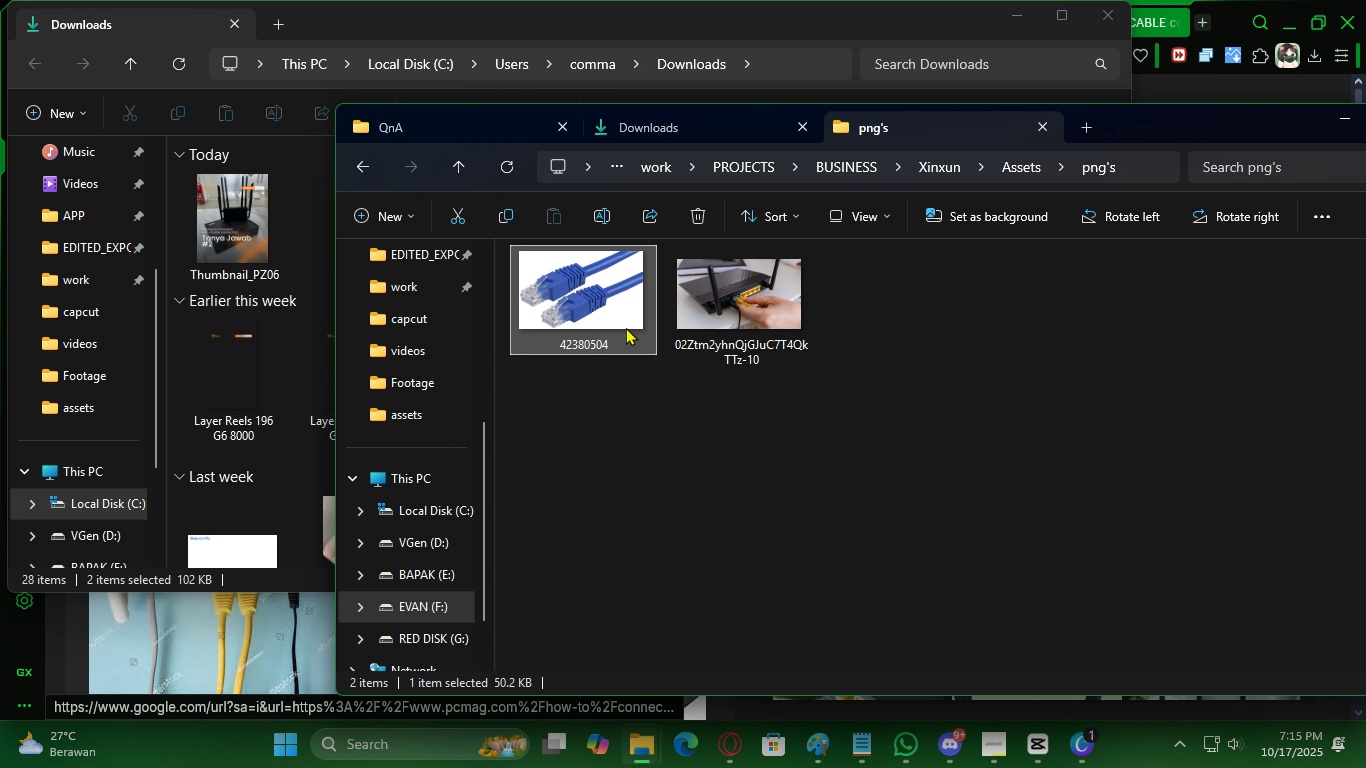 
triple_click([626, 327])
 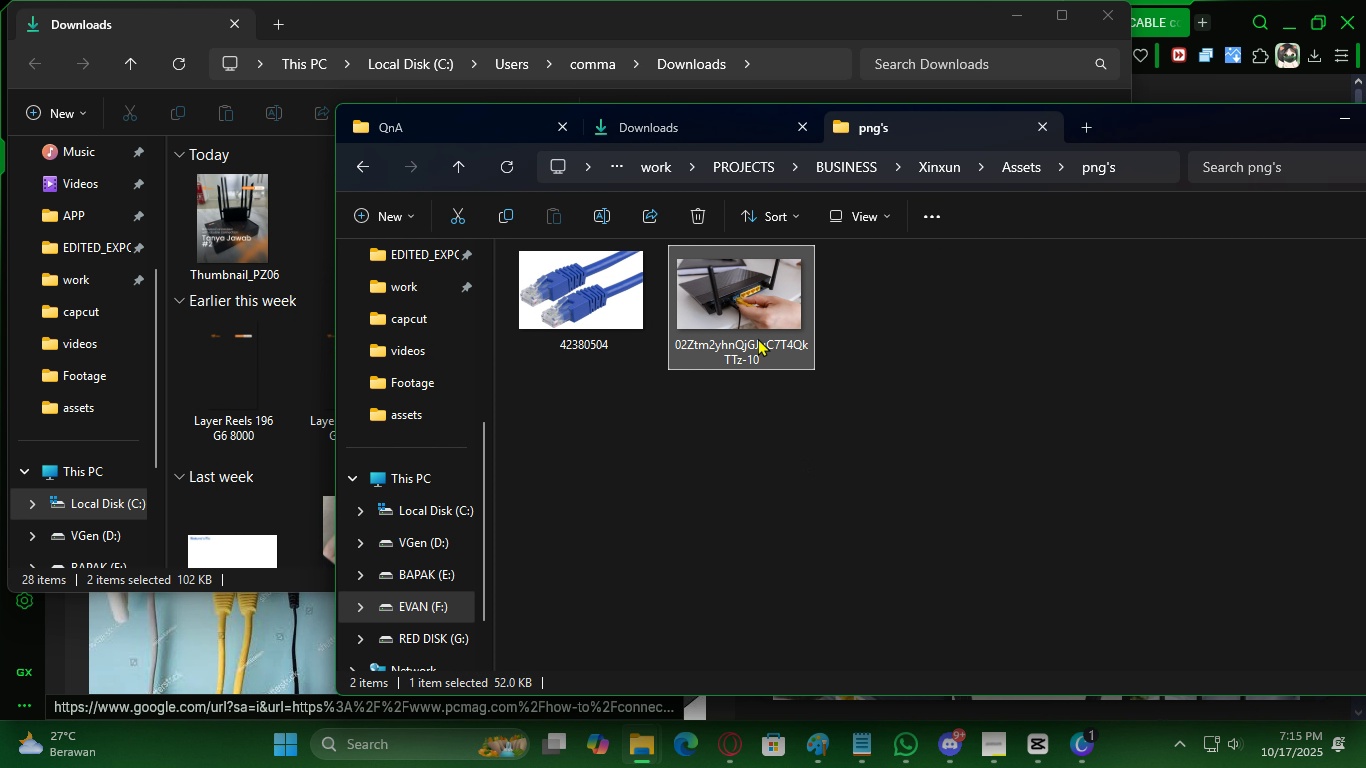 
triple_click([756, 332])
 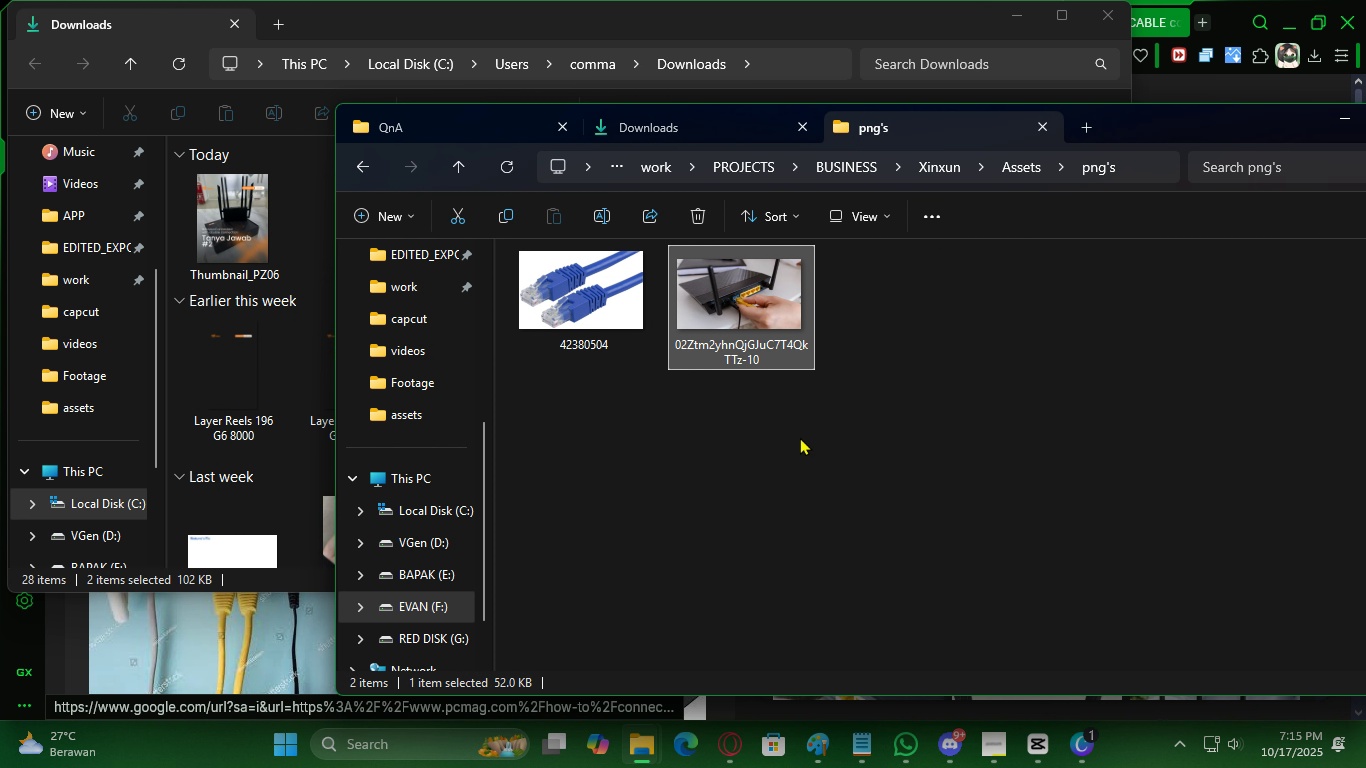 
left_click_drag(start_coordinate=[800, 437], to_coordinate=[611, 318])
 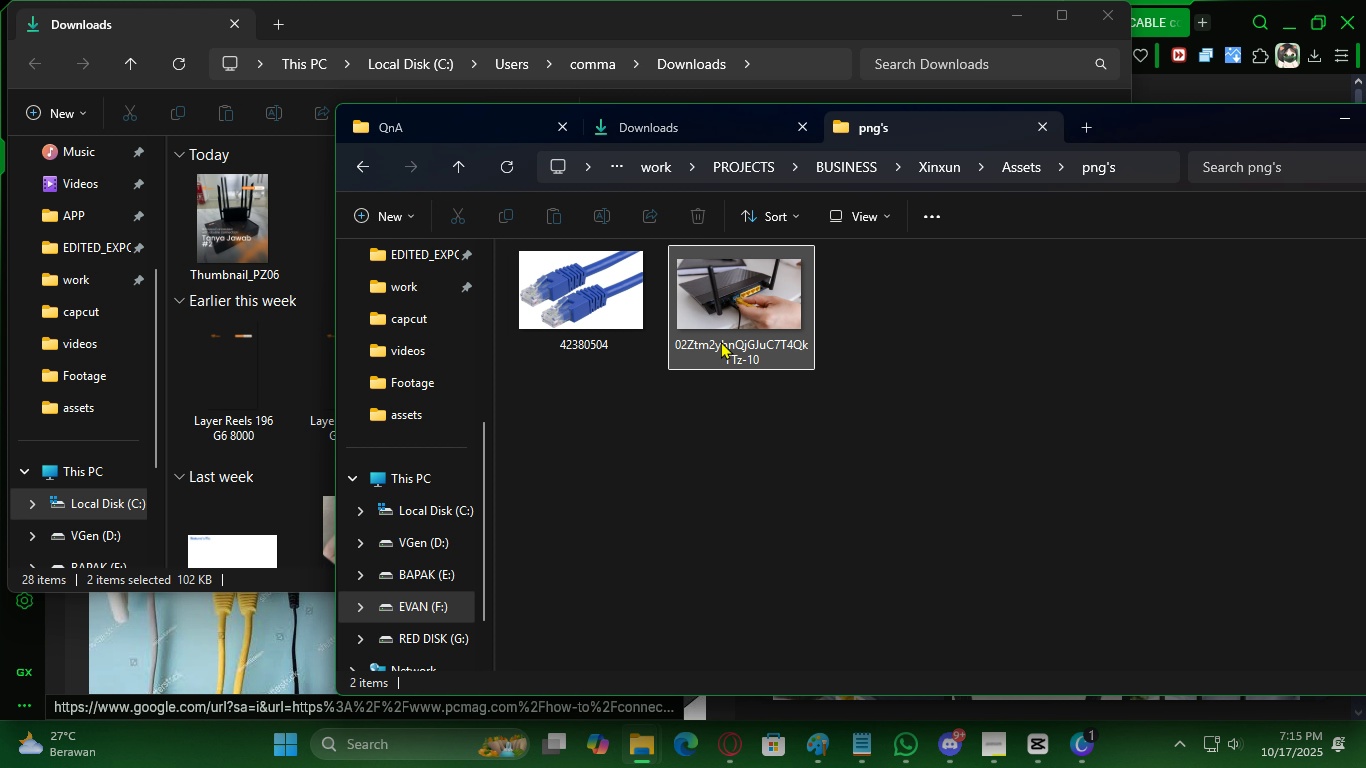 
double_click([721, 341])
 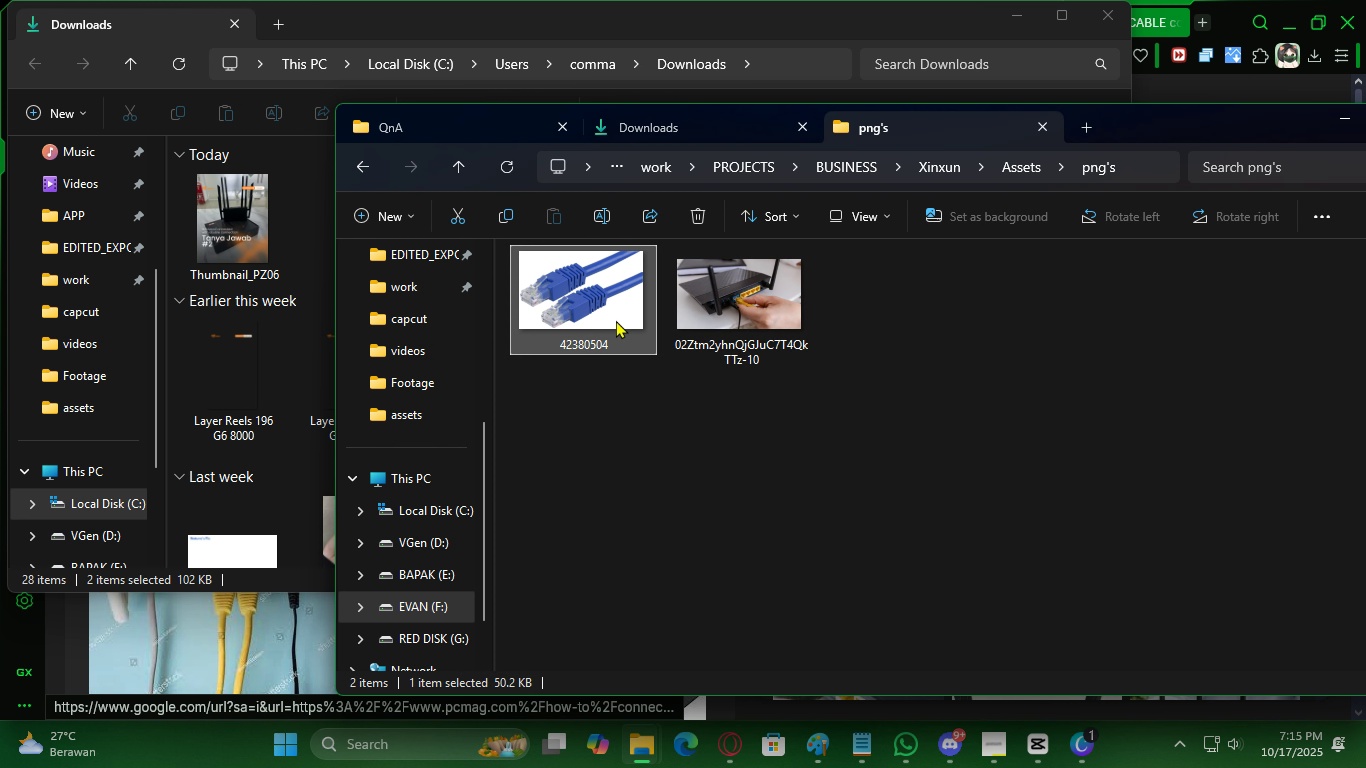 
triple_click([616, 320])
 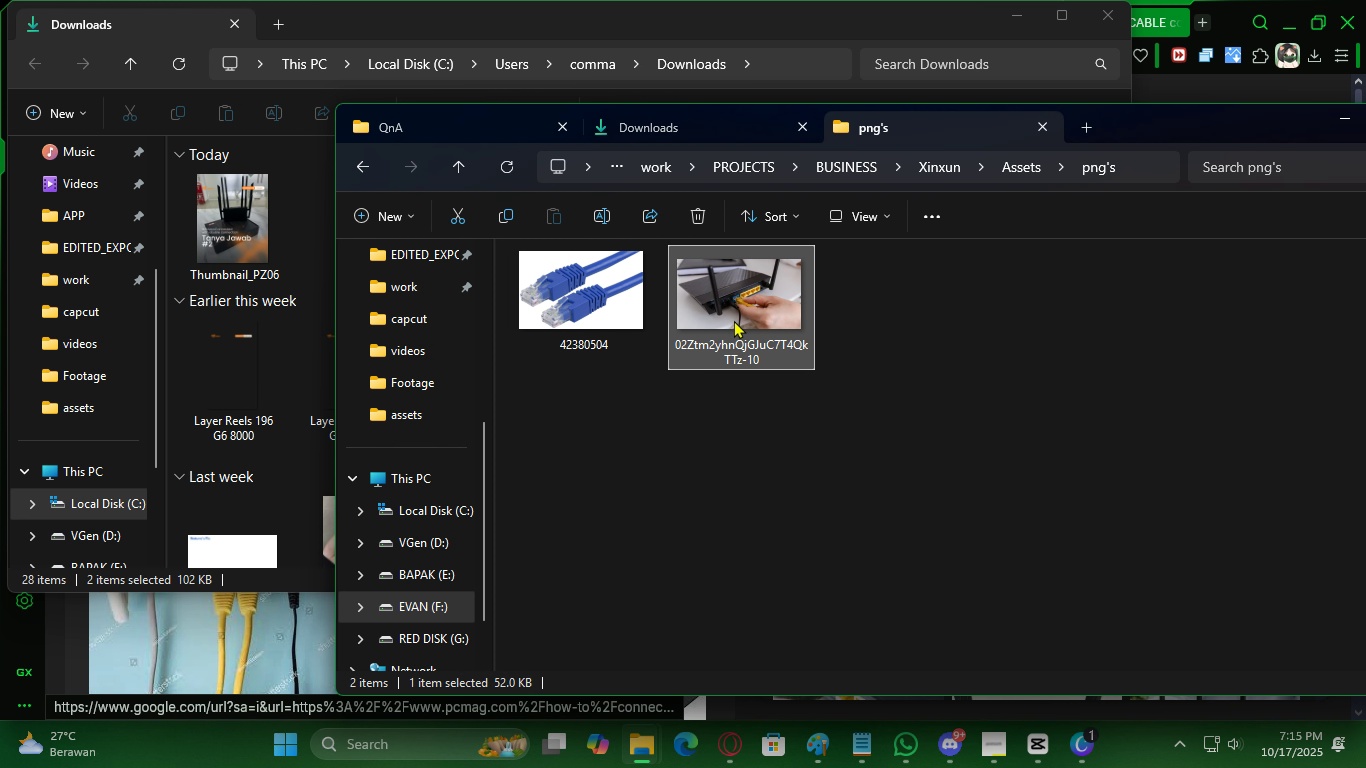 
triple_click([734, 320])
 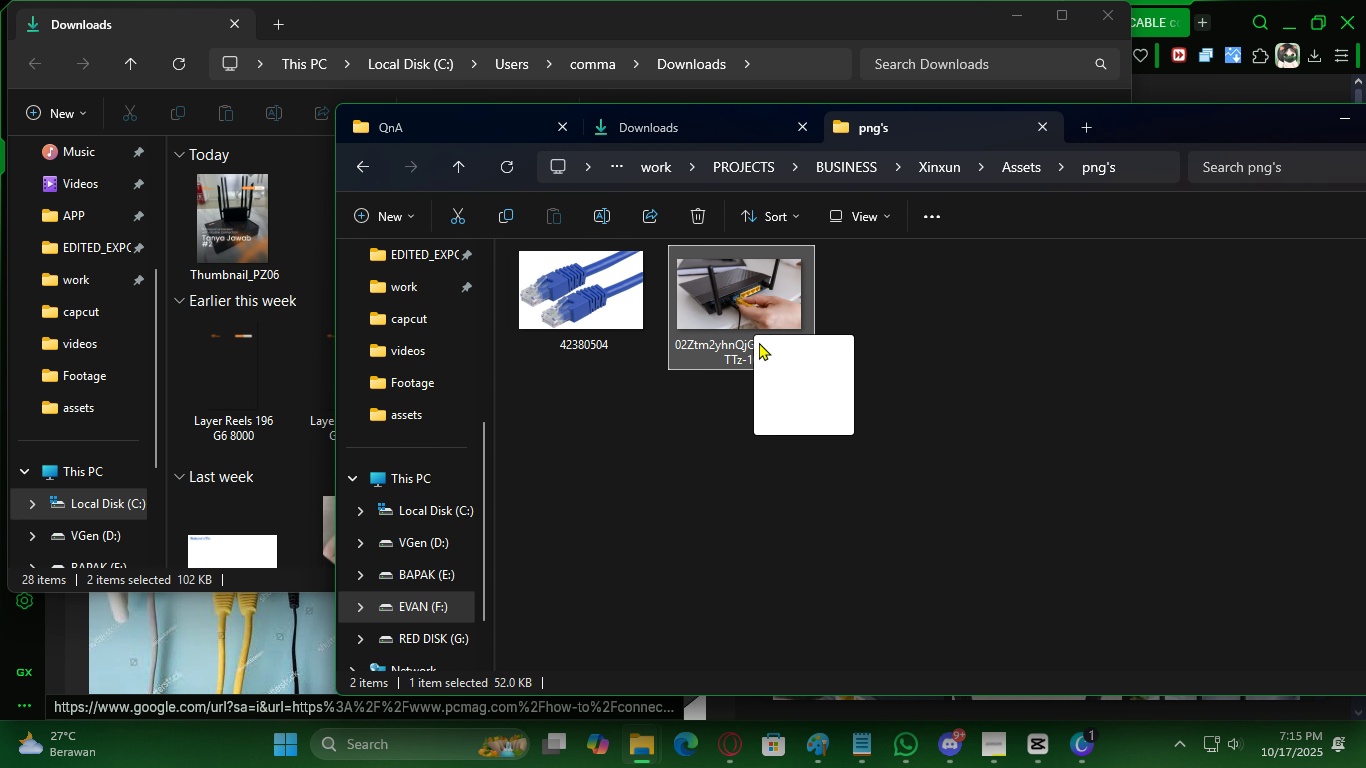 
left_click_drag(start_coordinate=[752, 319], to_coordinate=[655, 331])
 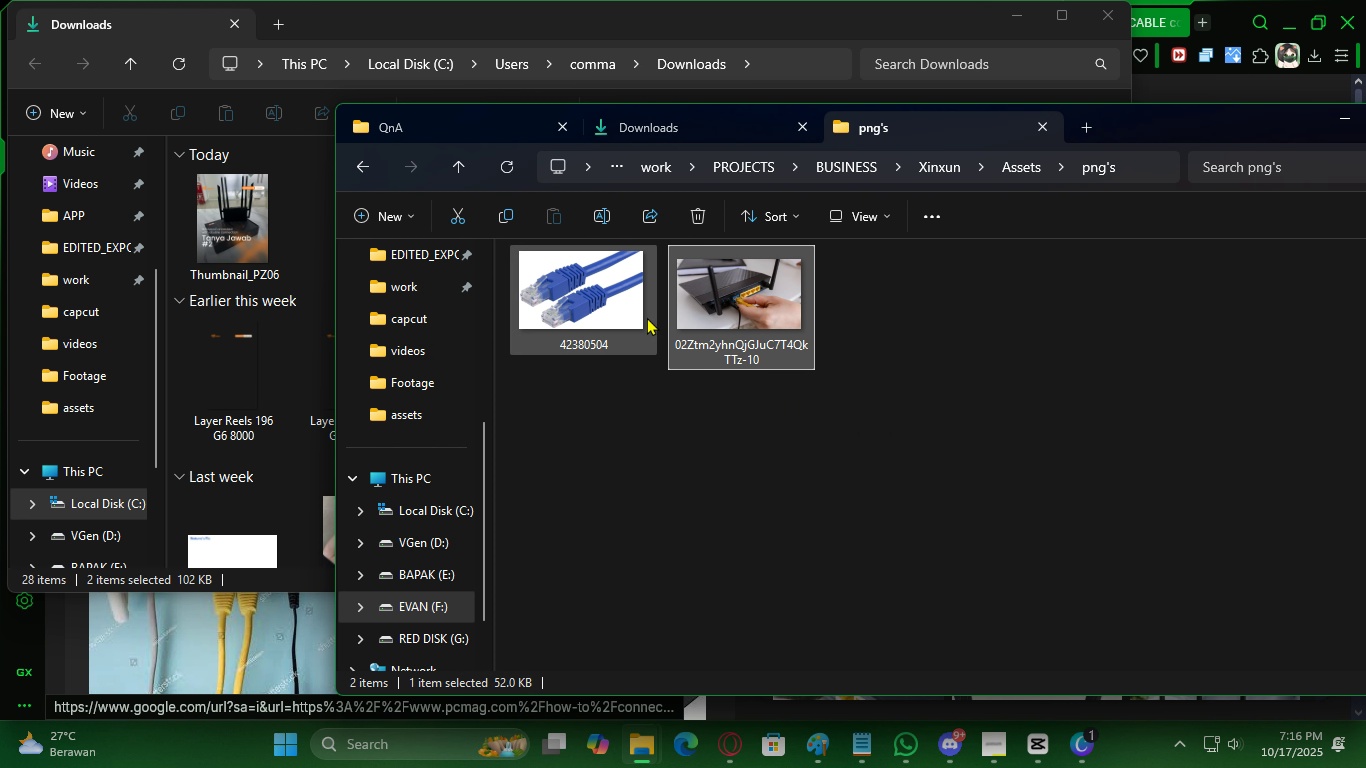 
hold_key(key=ControlLeft, duration=0.48)
left_click([638, 312])
 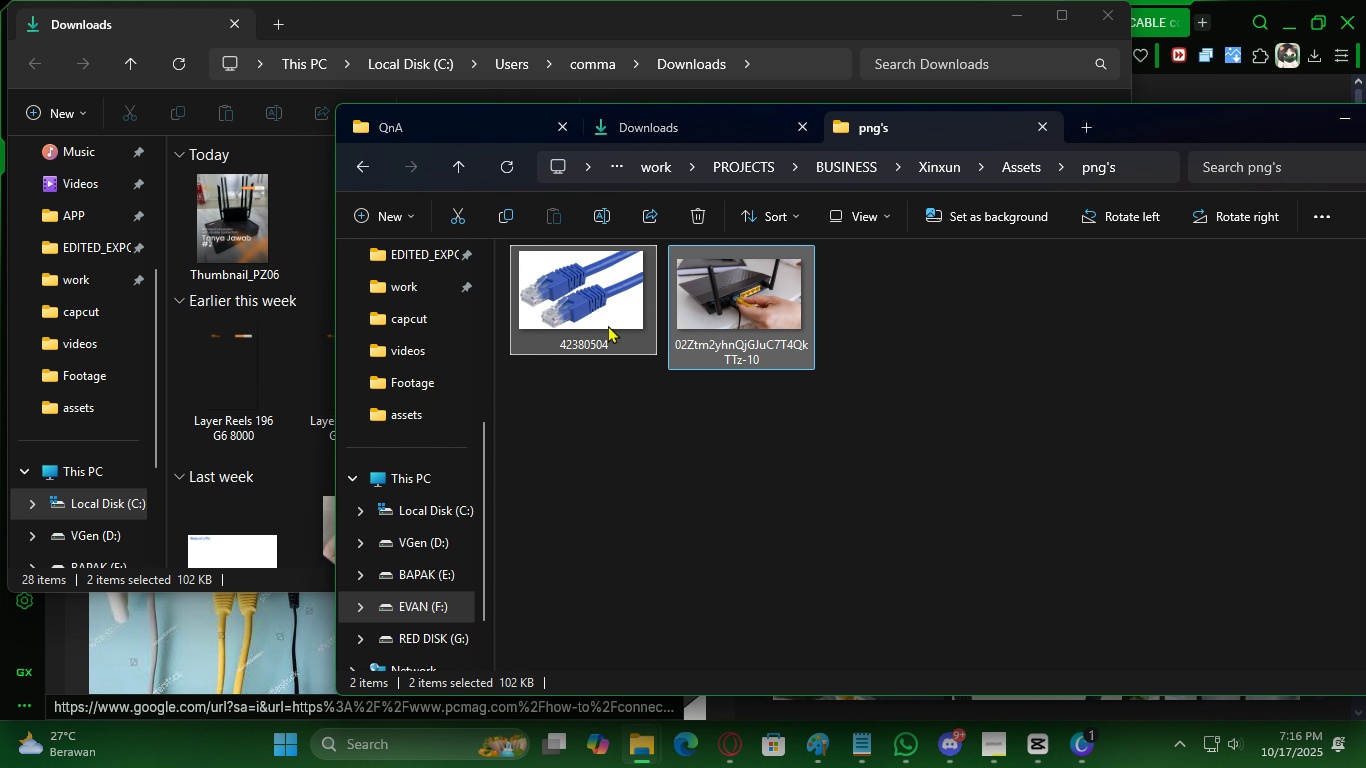 
left_click_drag(start_coordinate=[605, 321], to_coordinate=[1044, 735])
 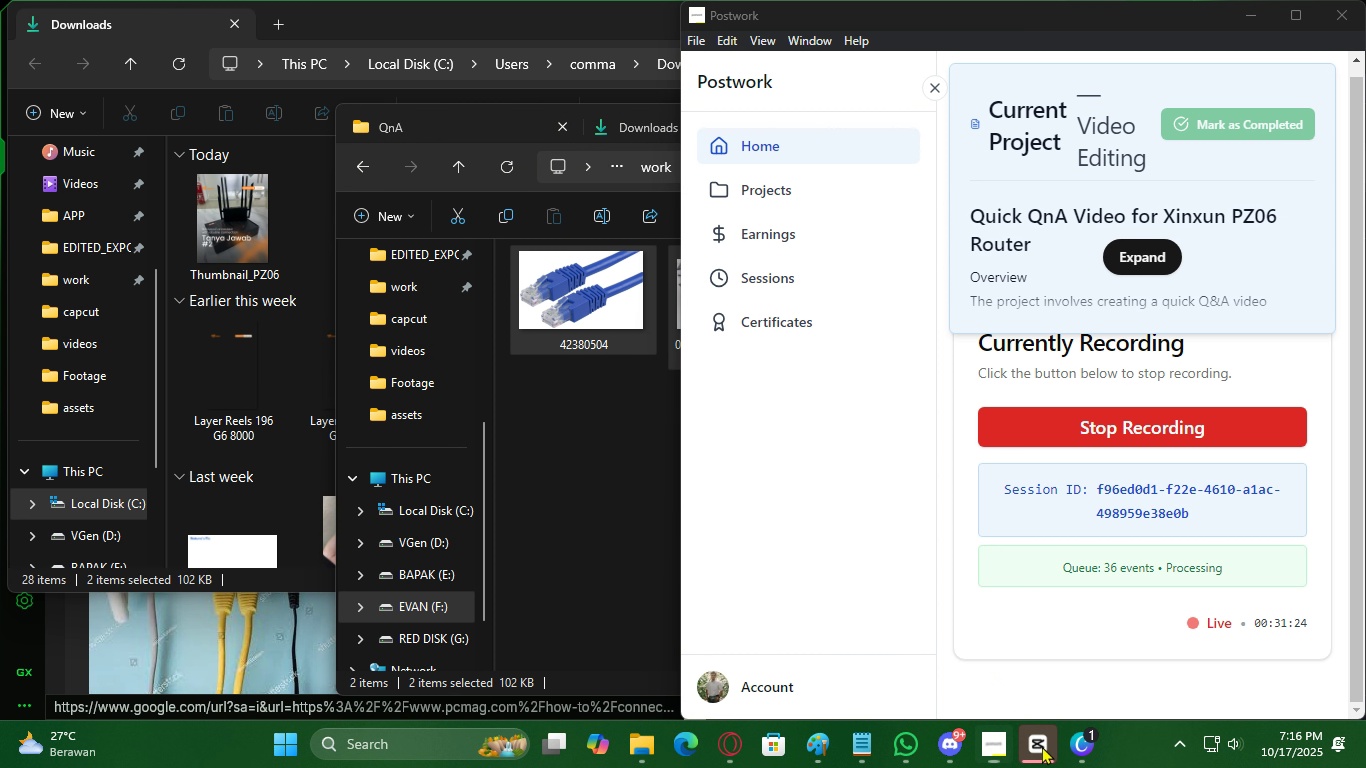 
left_click([1042, 746])
 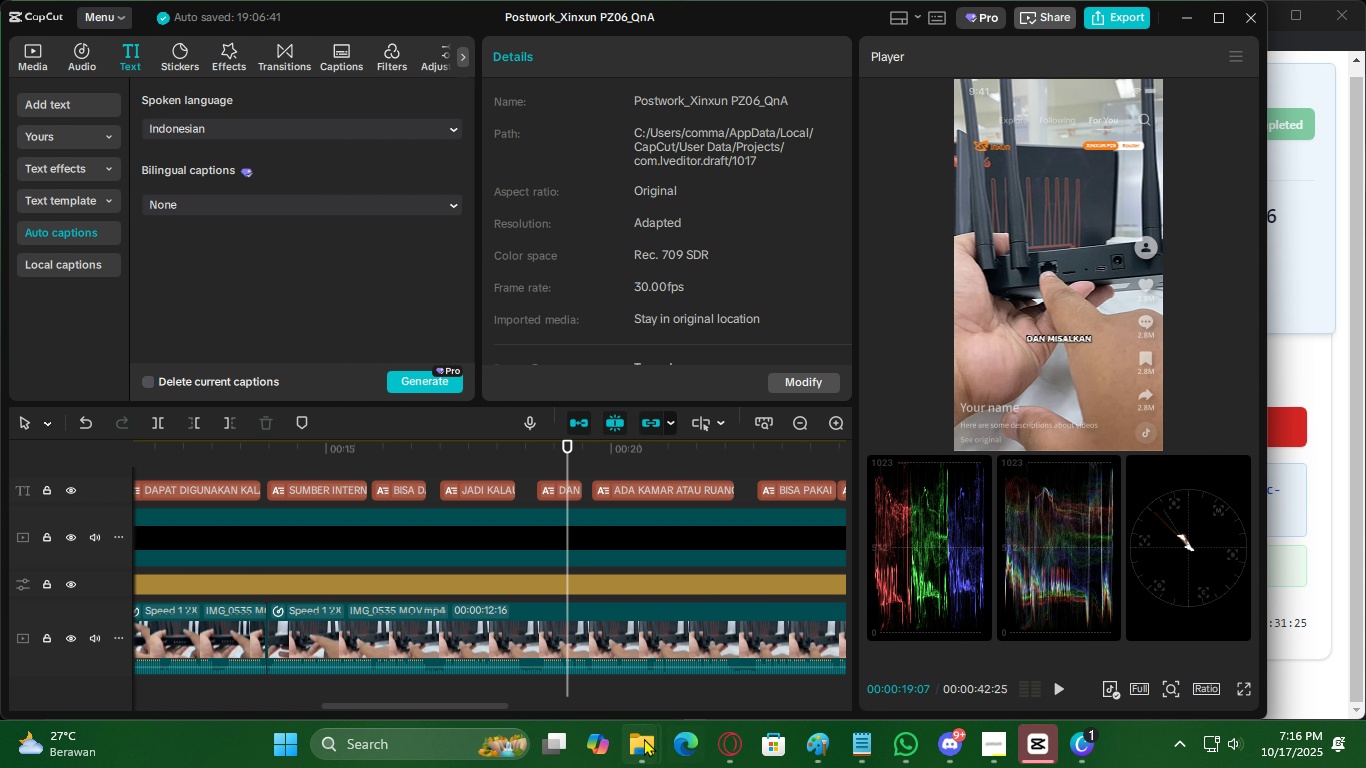 
left_click([644, 738])
 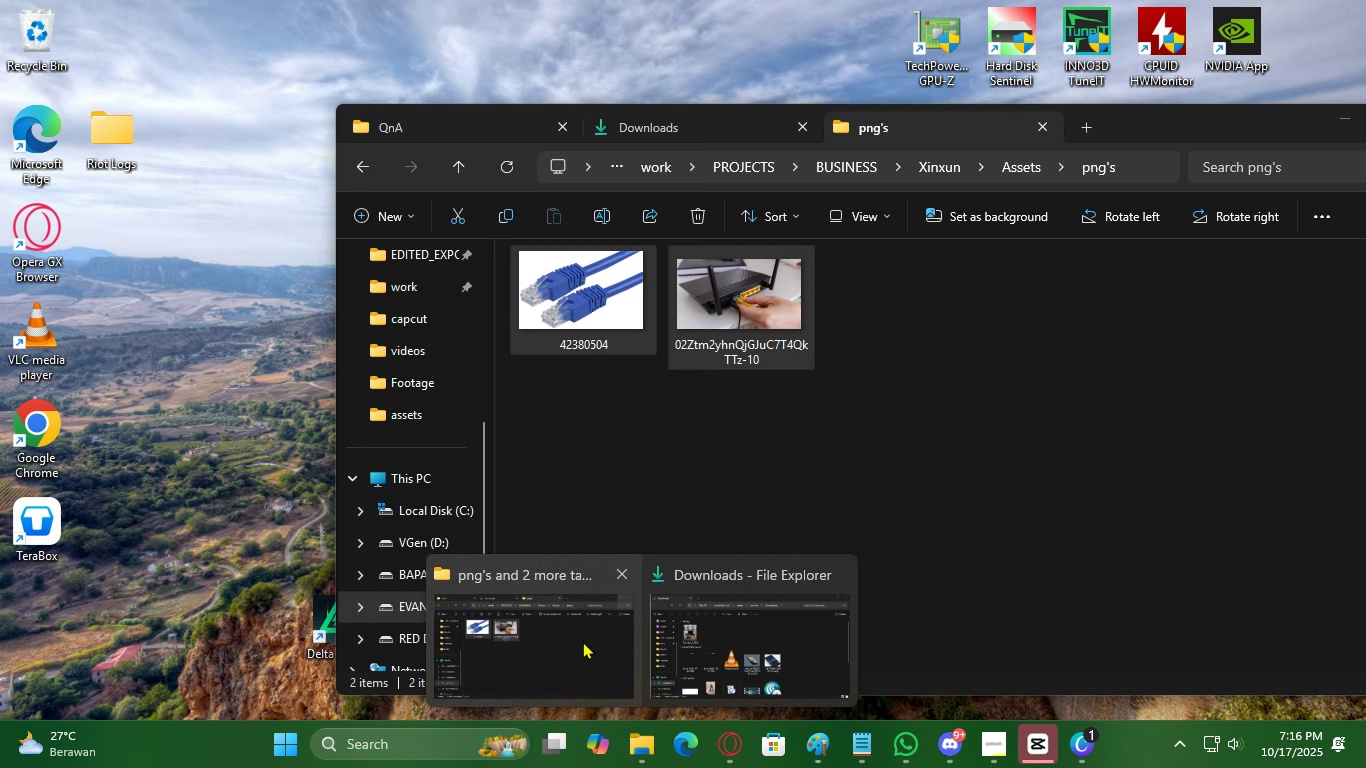 
left_click([583, 641])
 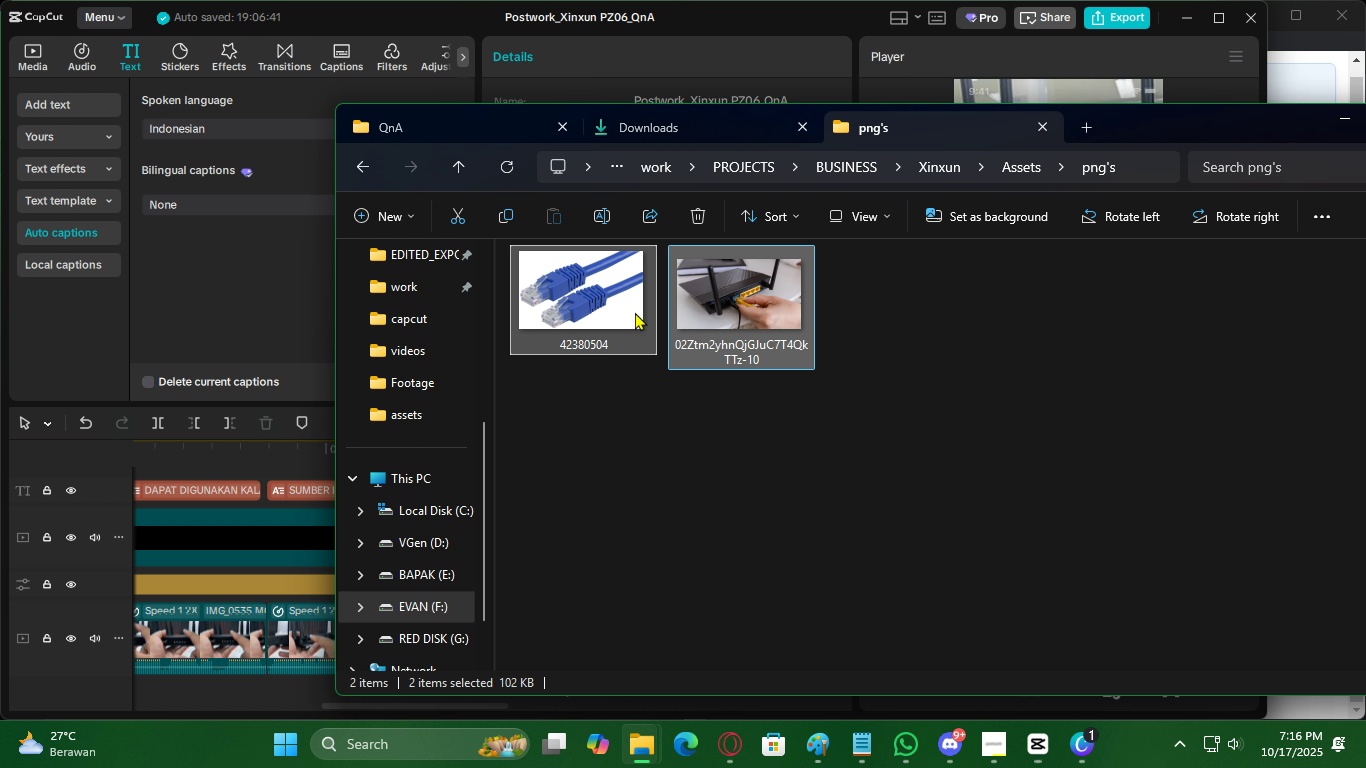 
left_click_drag(start_coordinate=[635, 312], to_coordinate=[222, 485])
 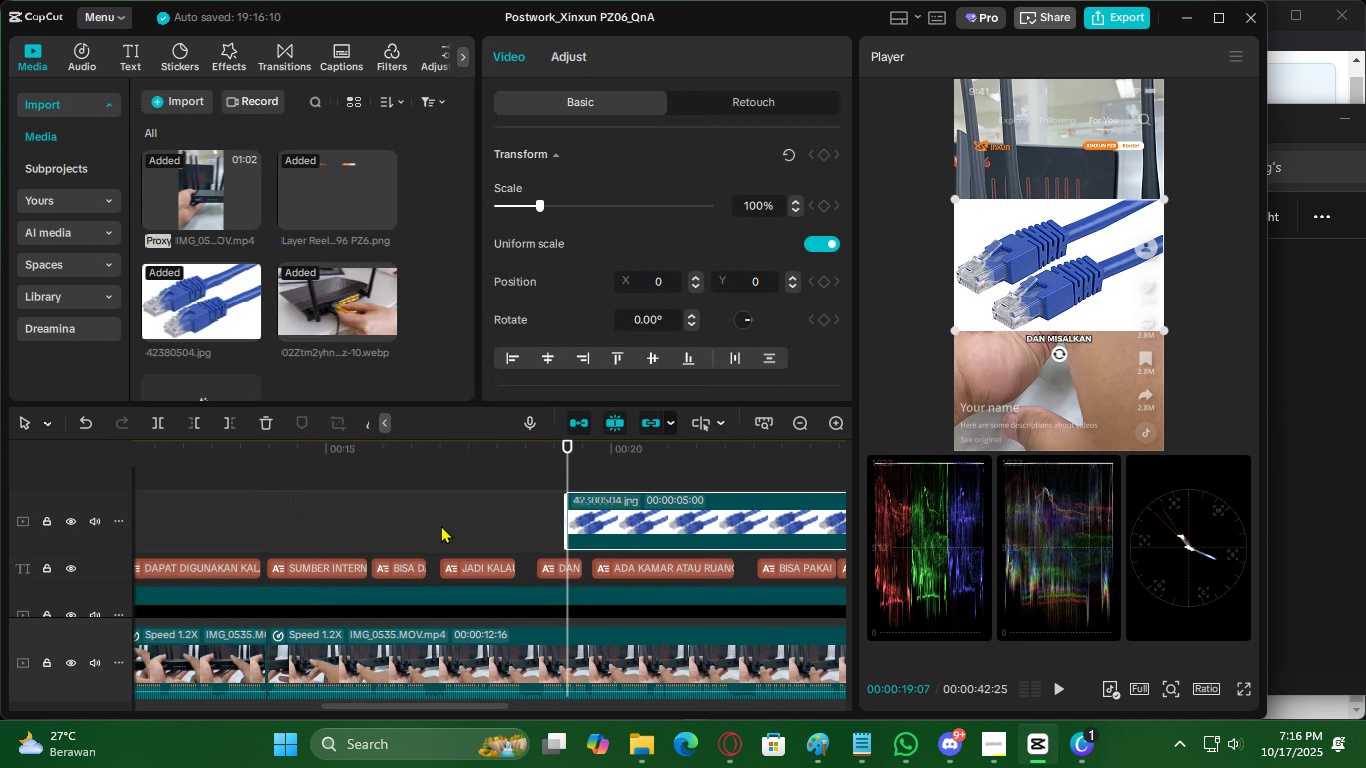 
scroll: coordinate [566, 540], scroll_direction: up, amount: 4.0
 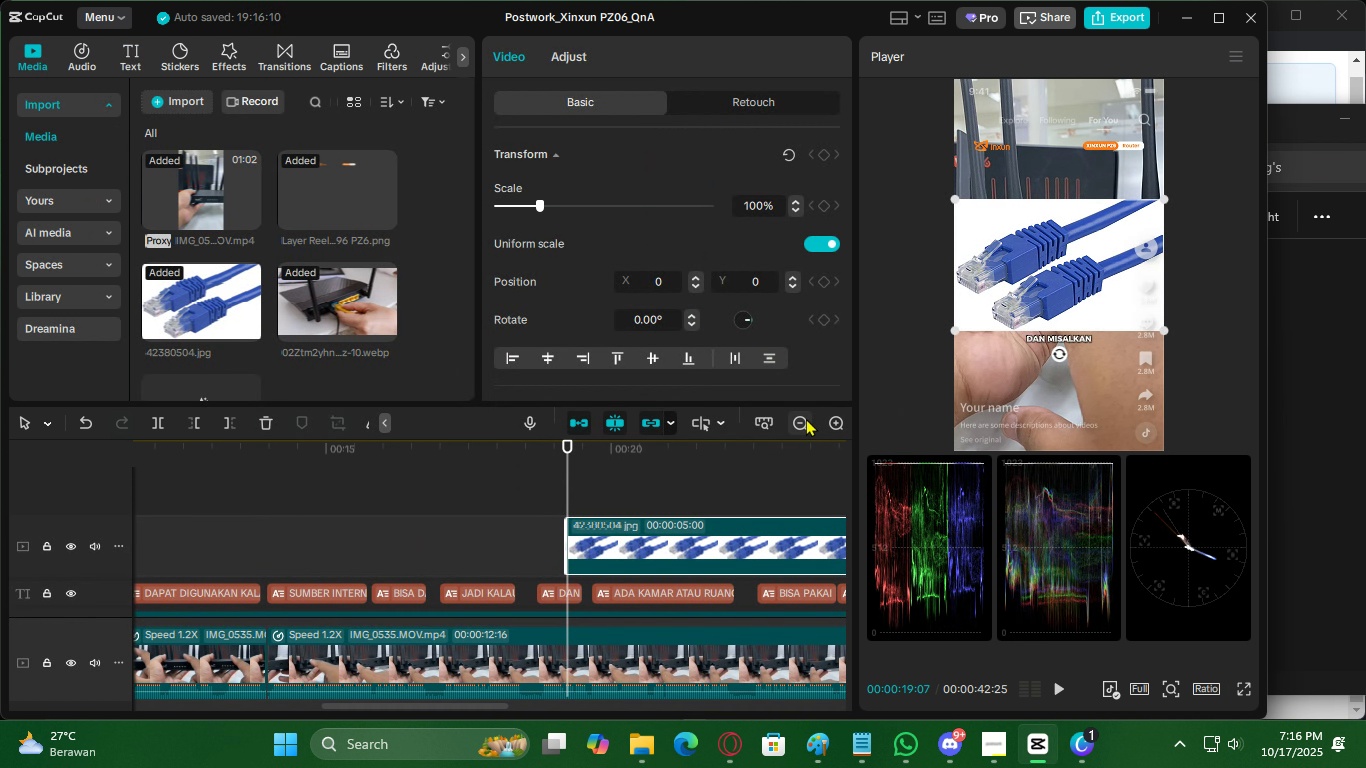 
double_click([806, 419])
 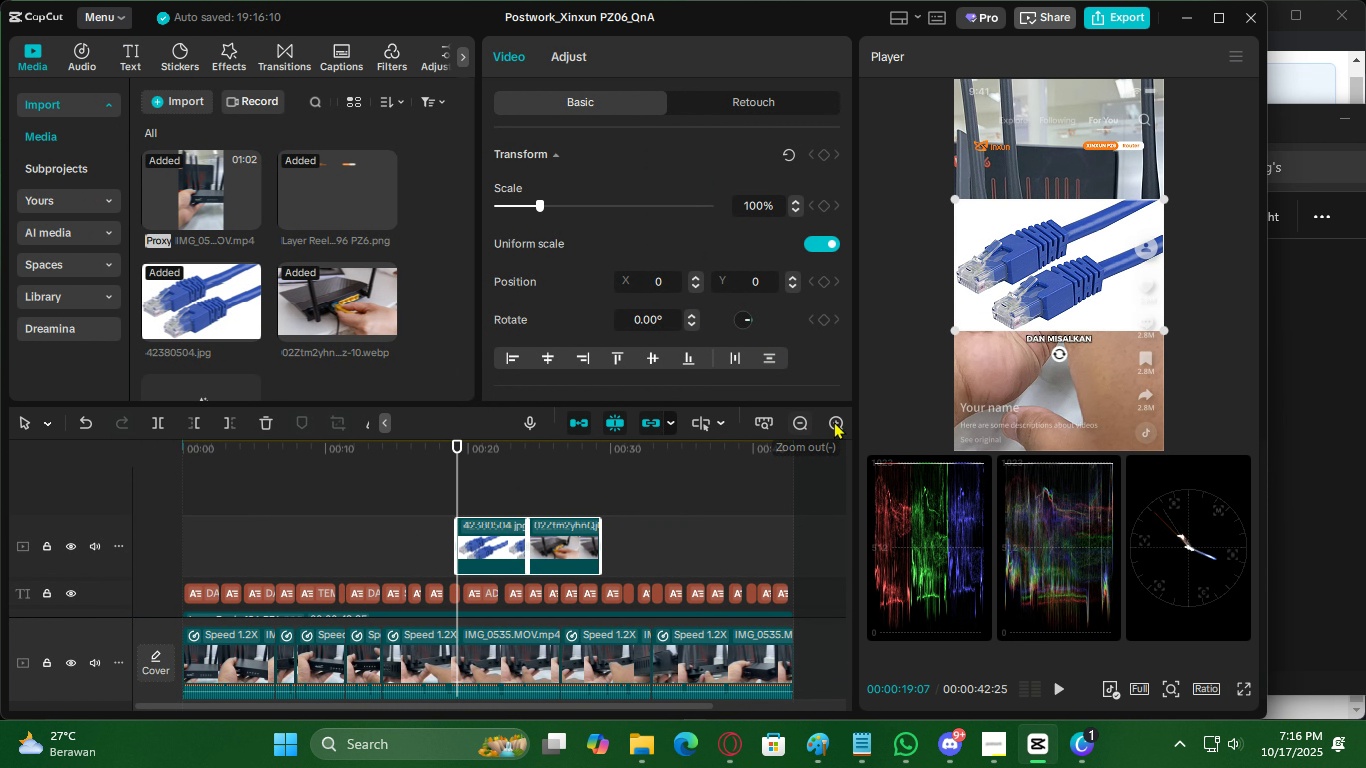 
left_click([834, 421])
 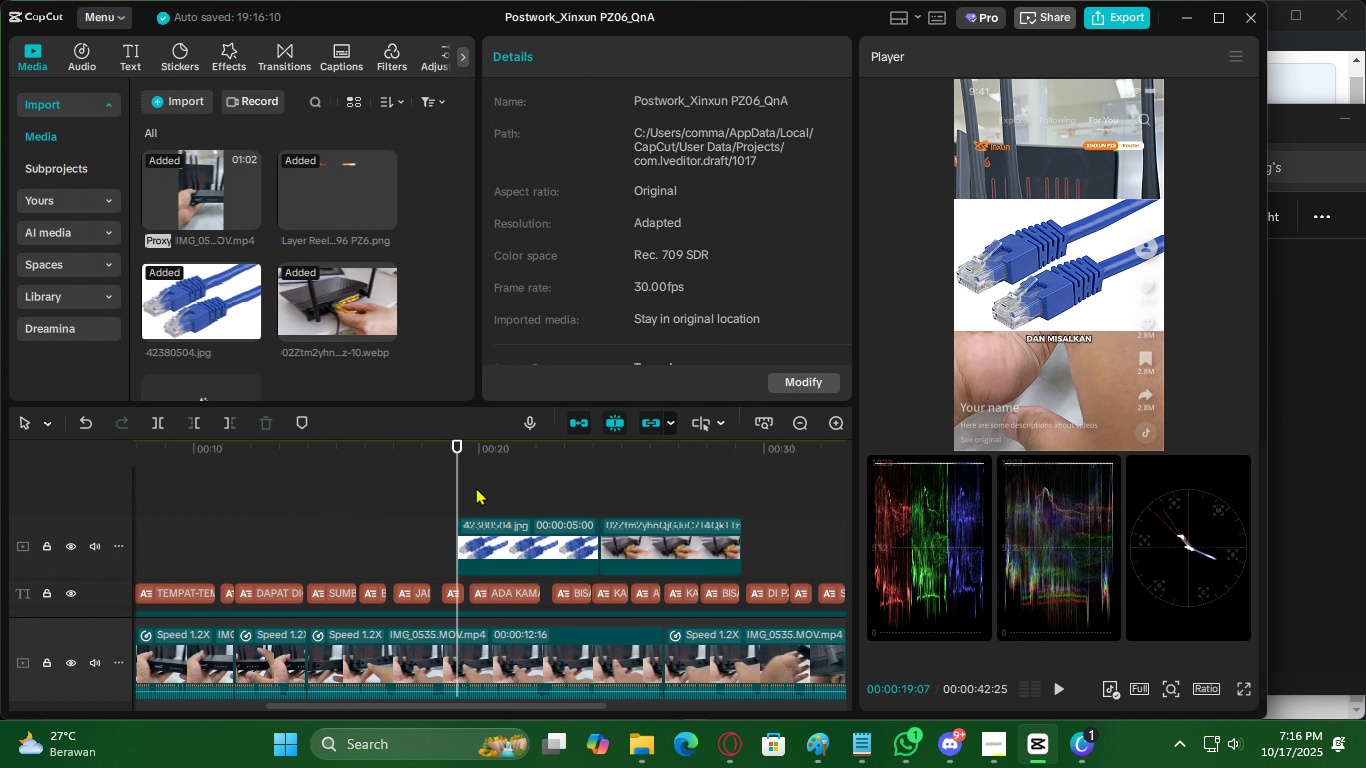 
double_click([407, 478])
 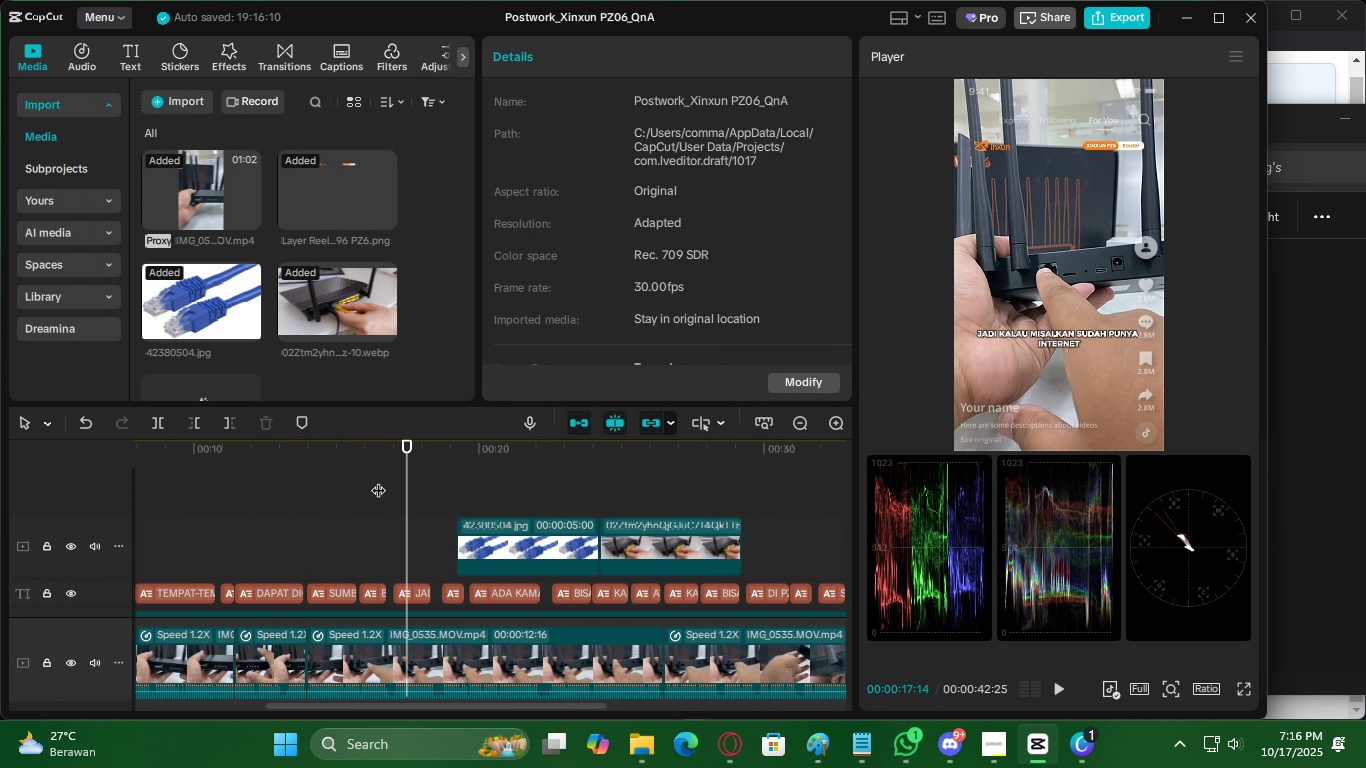 
triple_click([378, 480])
 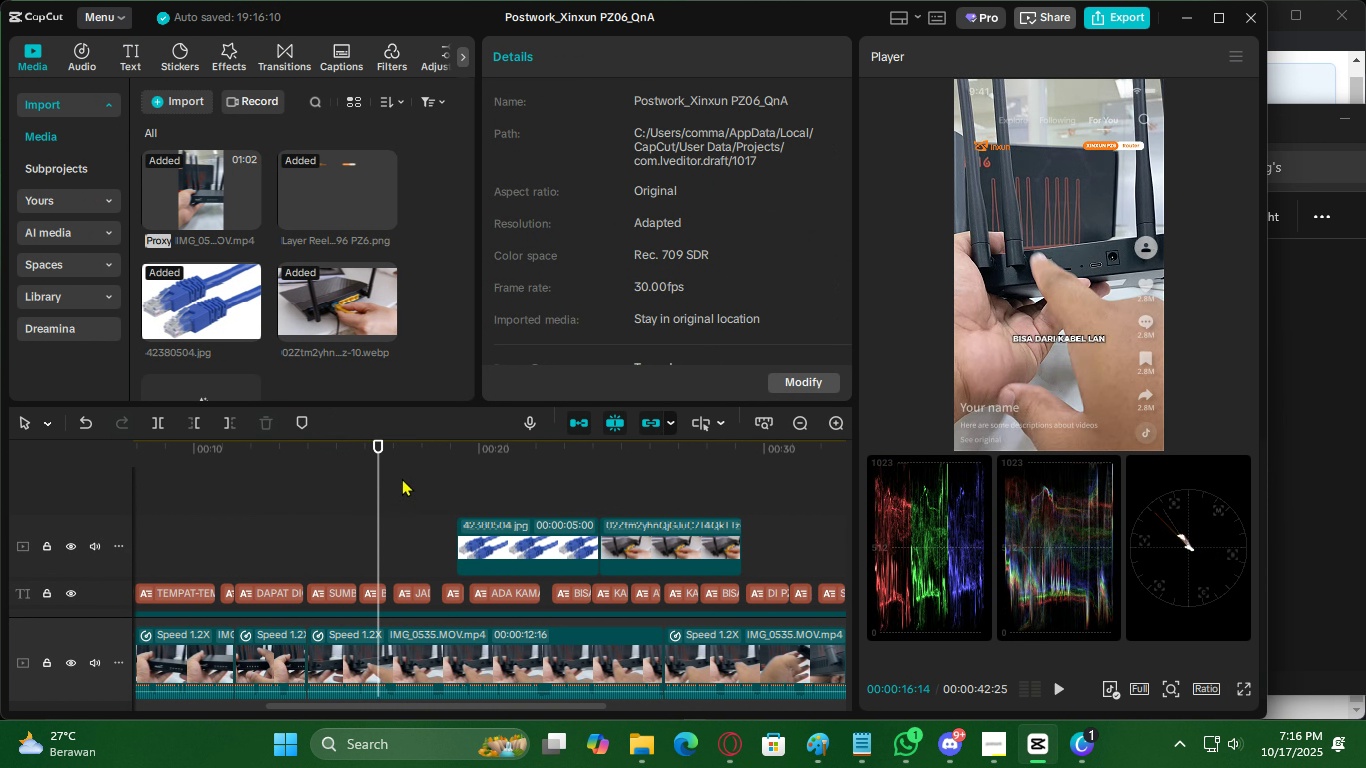 
left_click([402, 478])
 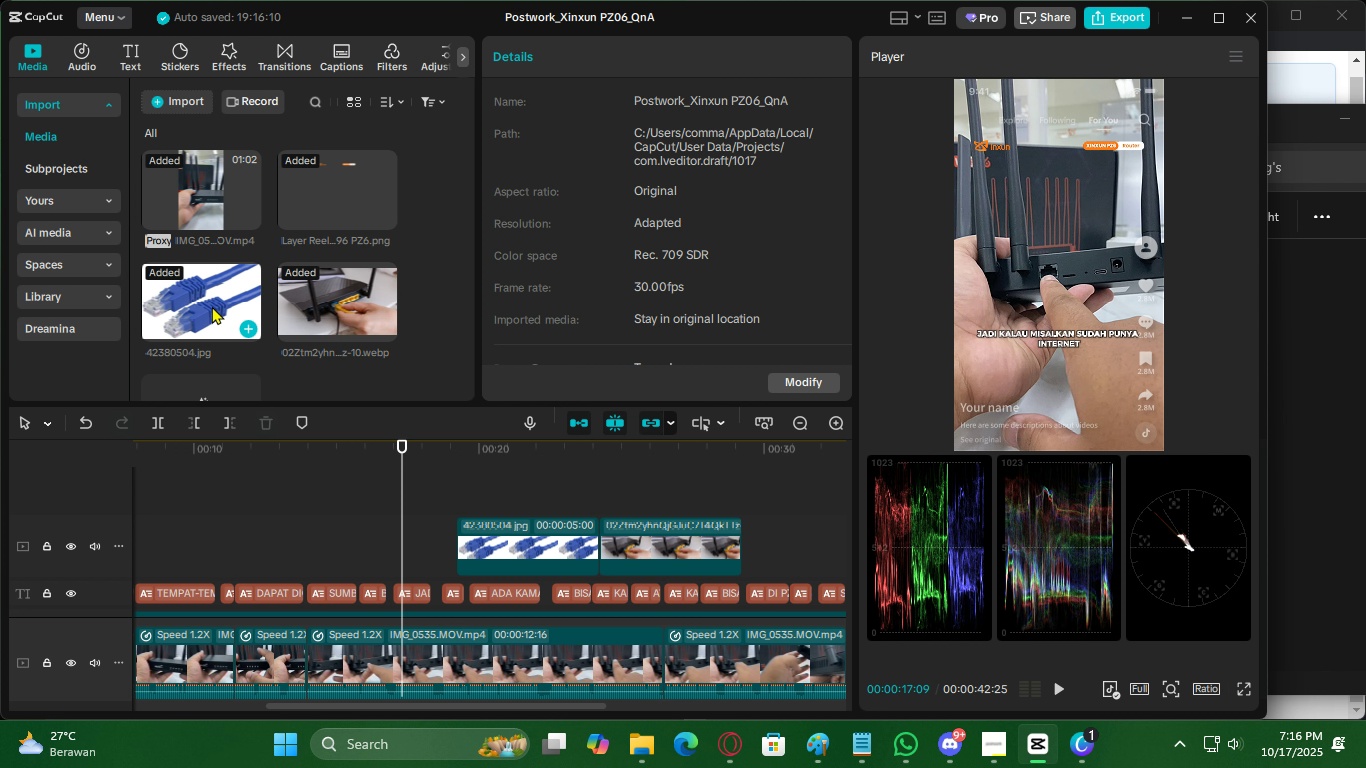 
wait(41.76)
 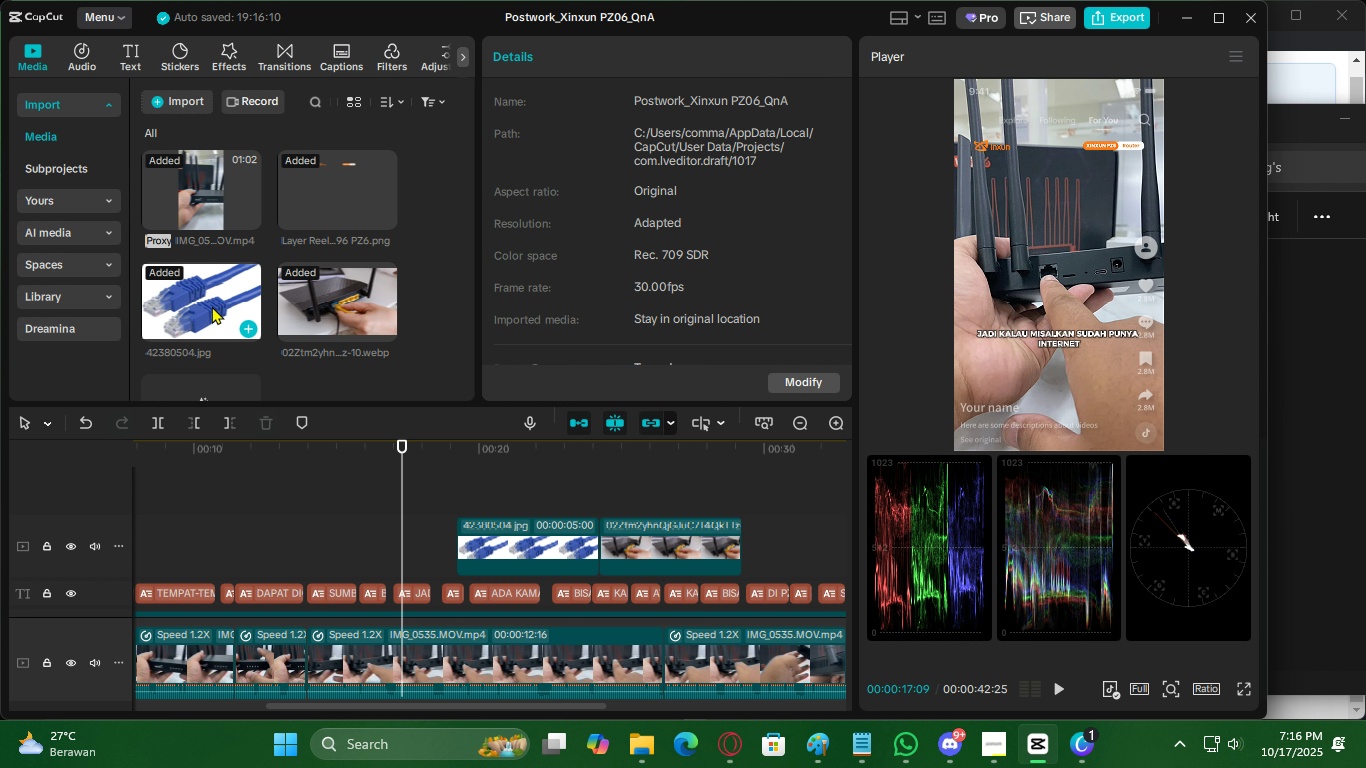 
left_click_drag(start_coordinate=[441, 452], to_coordinate=[450, 462])
 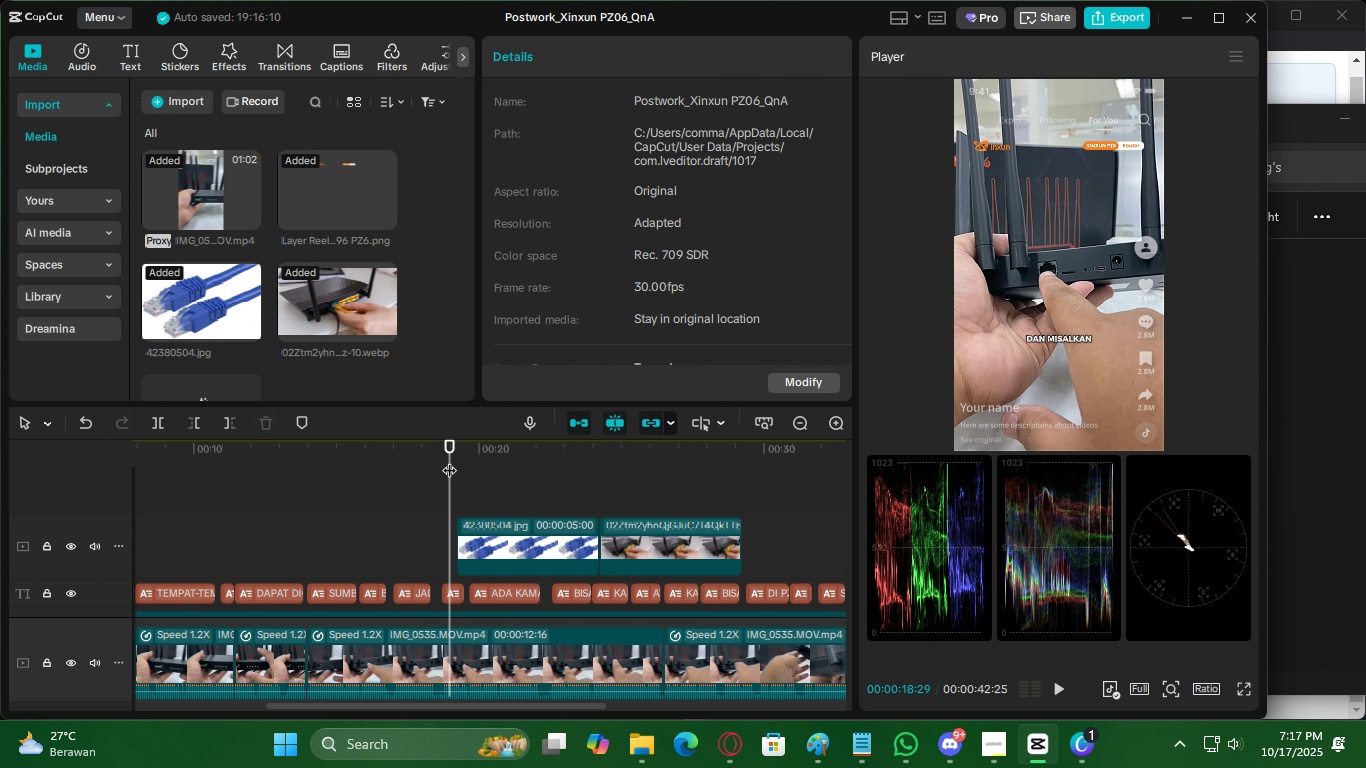 
wait(5.03)
 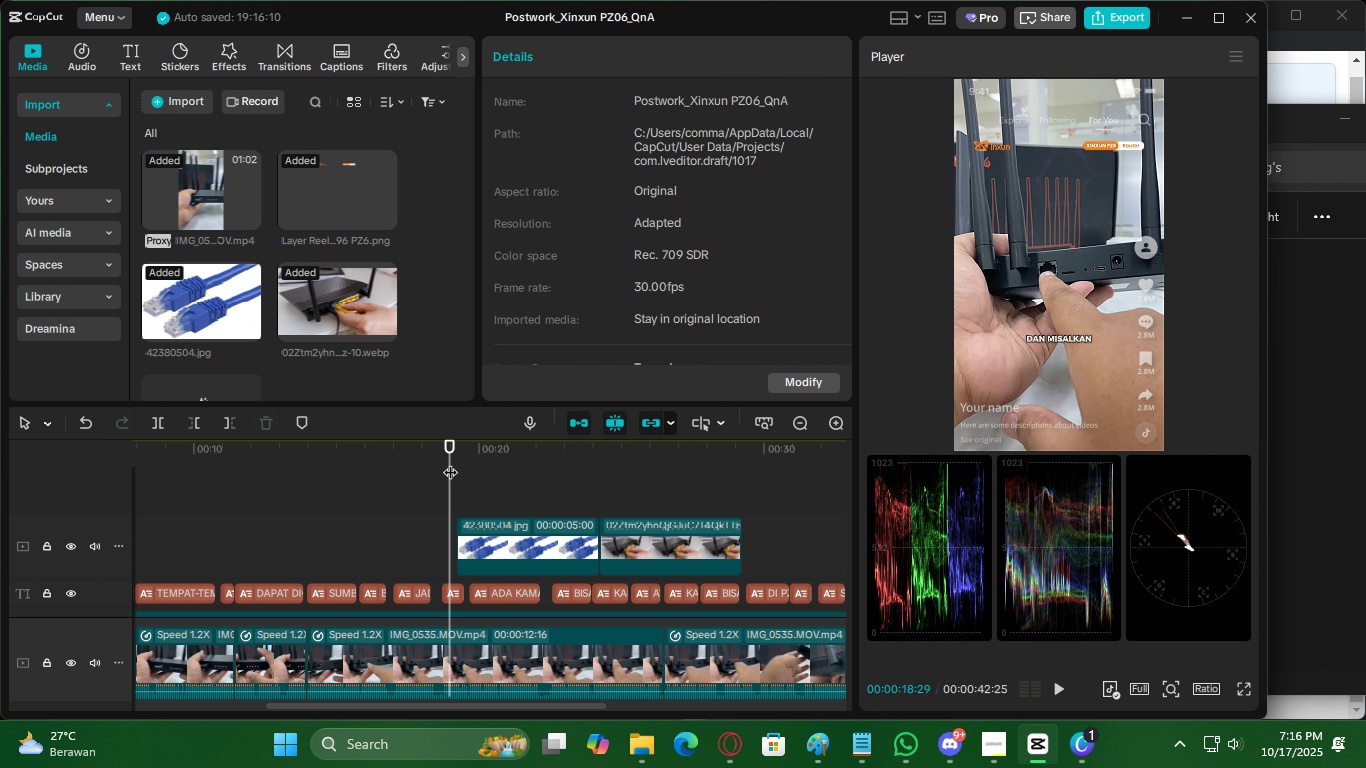 
left_click_drag(start_coordinate=[444, 453], to_coordinate=[496, 466])
 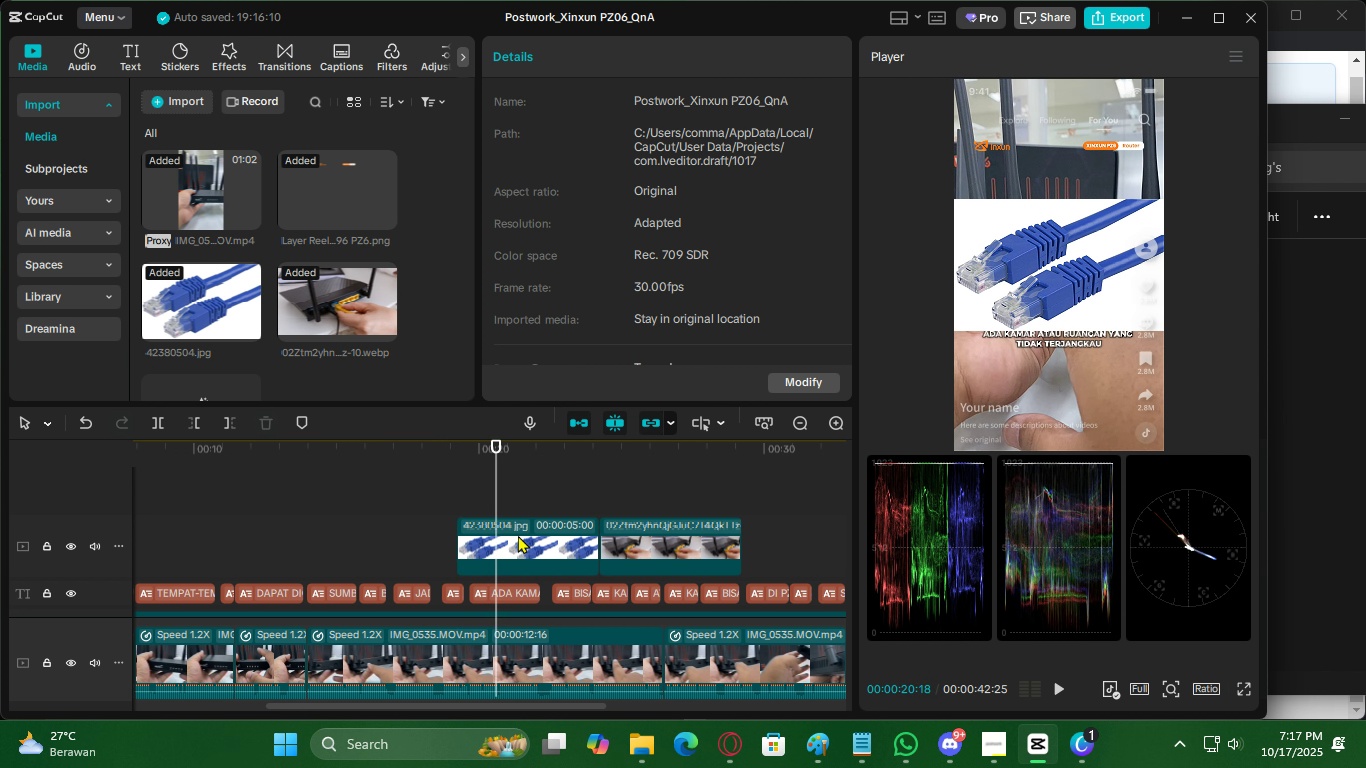 
left_click([518, 535])
 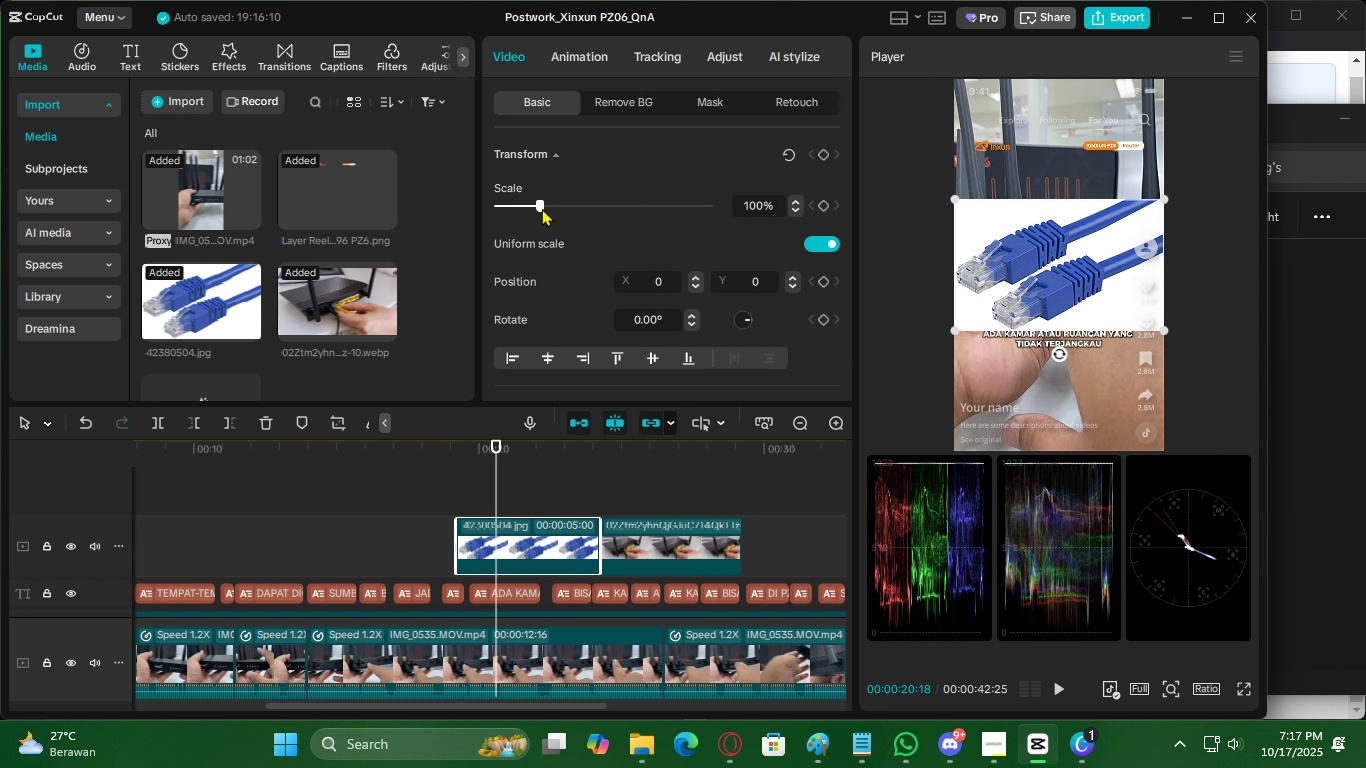 
left_click_drag(start_coordinate=[539, 207], to_coordinate=[517, 203])
 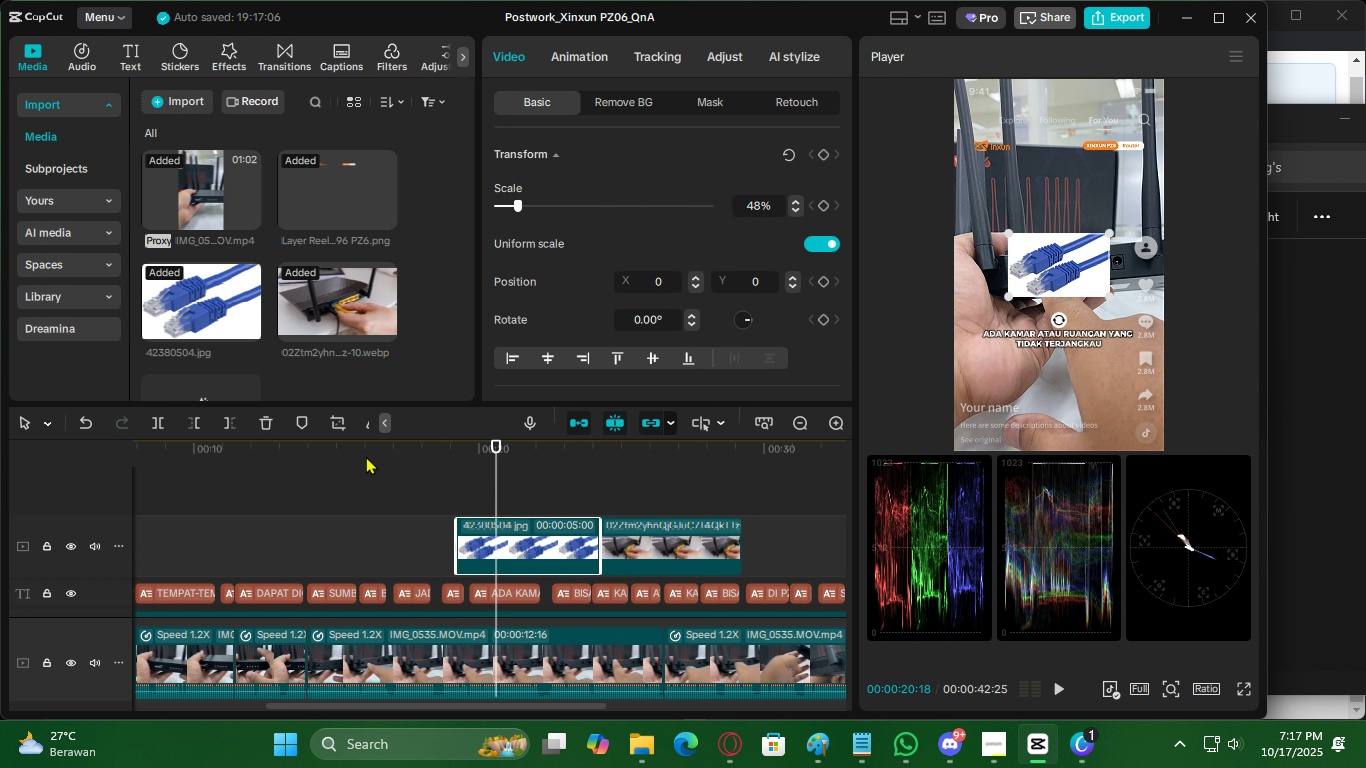 
left_click([366, 456])
 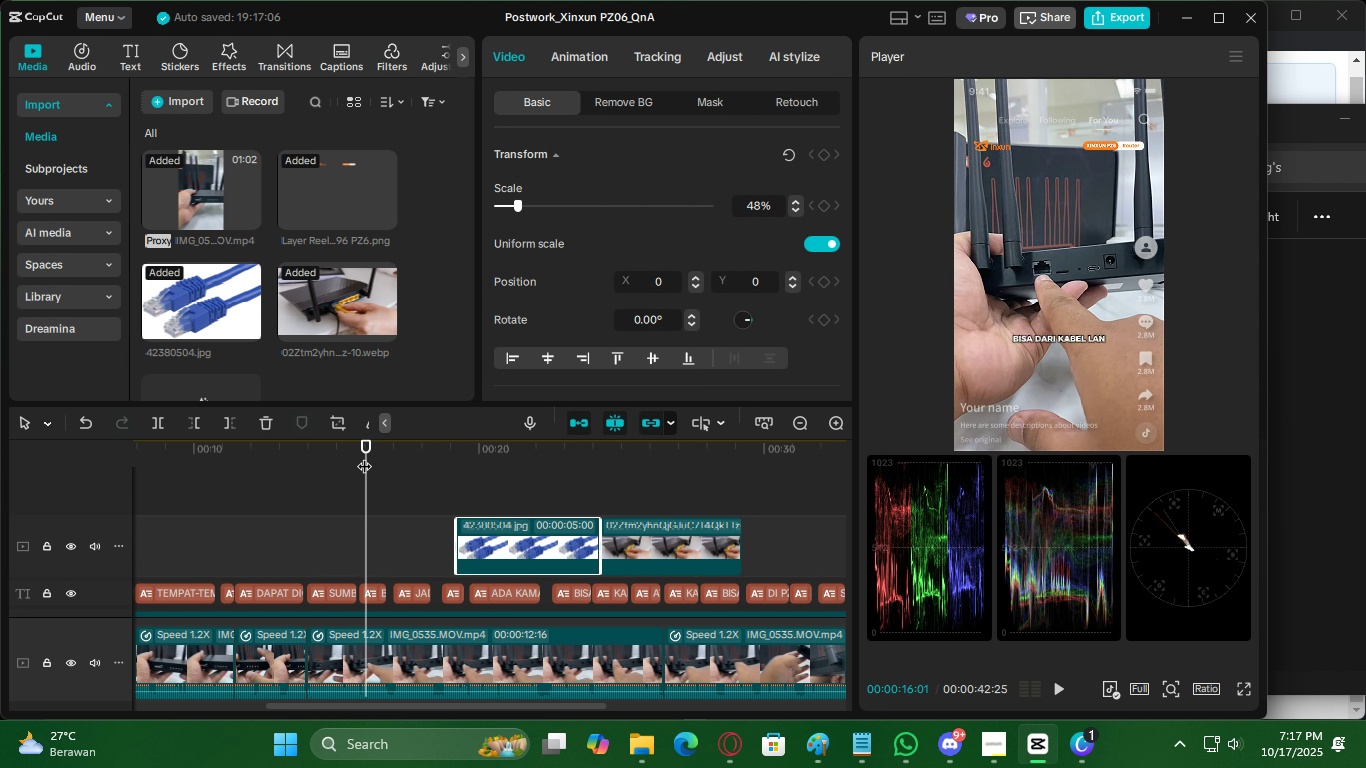 
key(Space)
 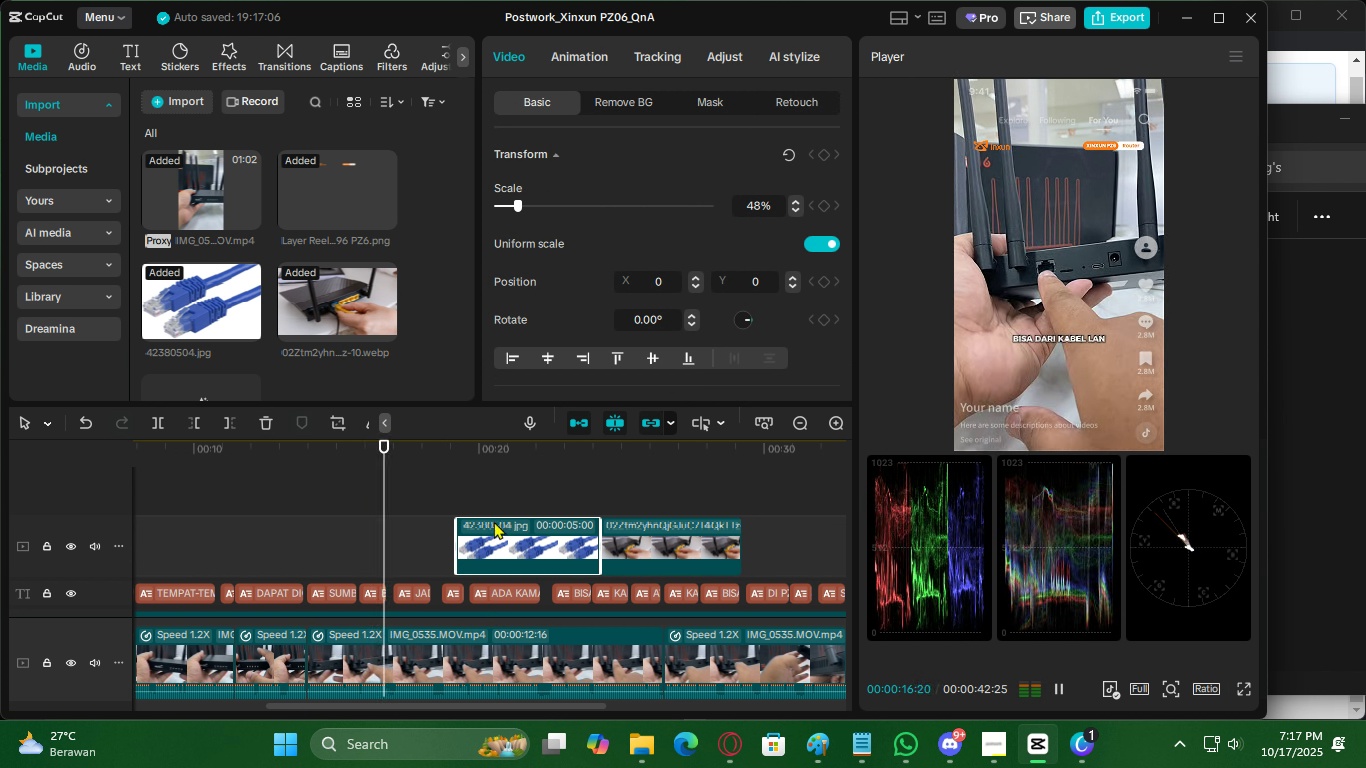 
key(Space)
 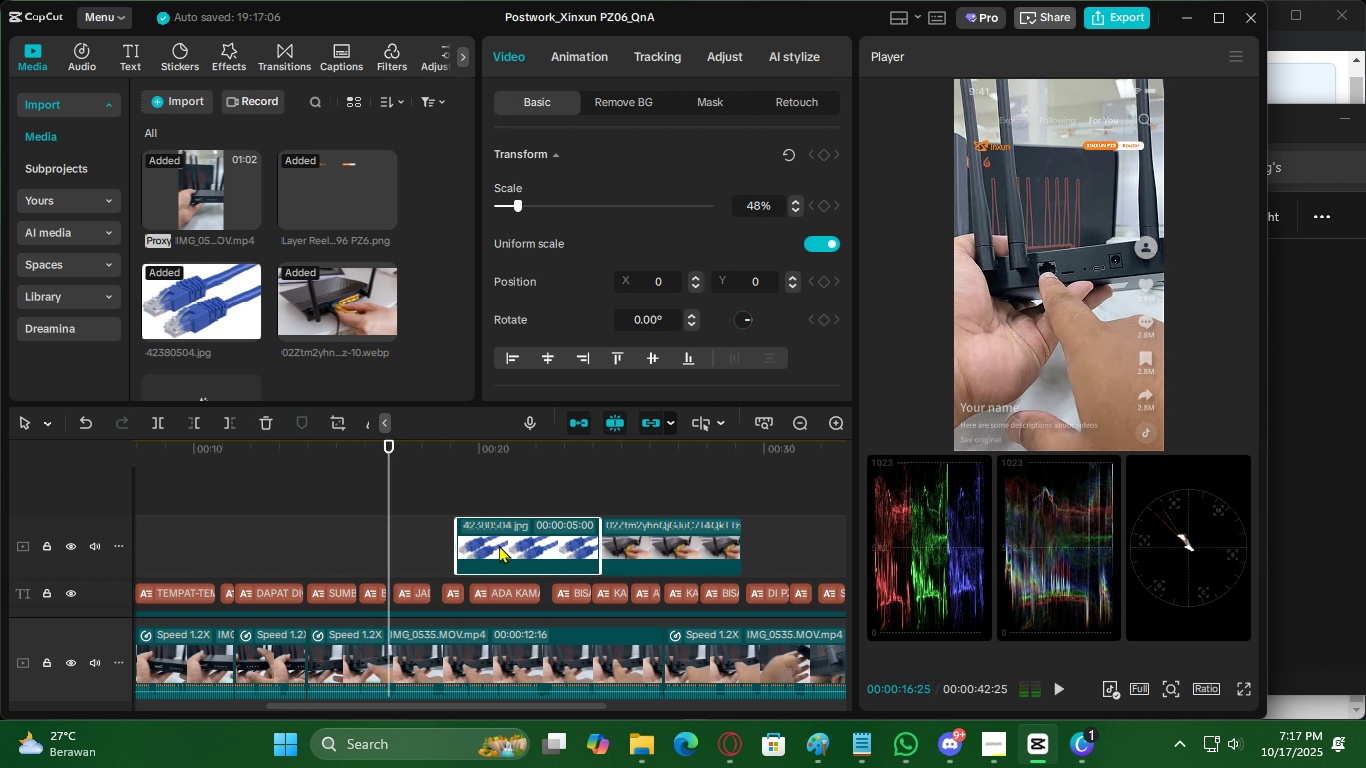 
left_click_drag(start_coordinate=[499, 545], to_coordinate=[420, 548])
 